 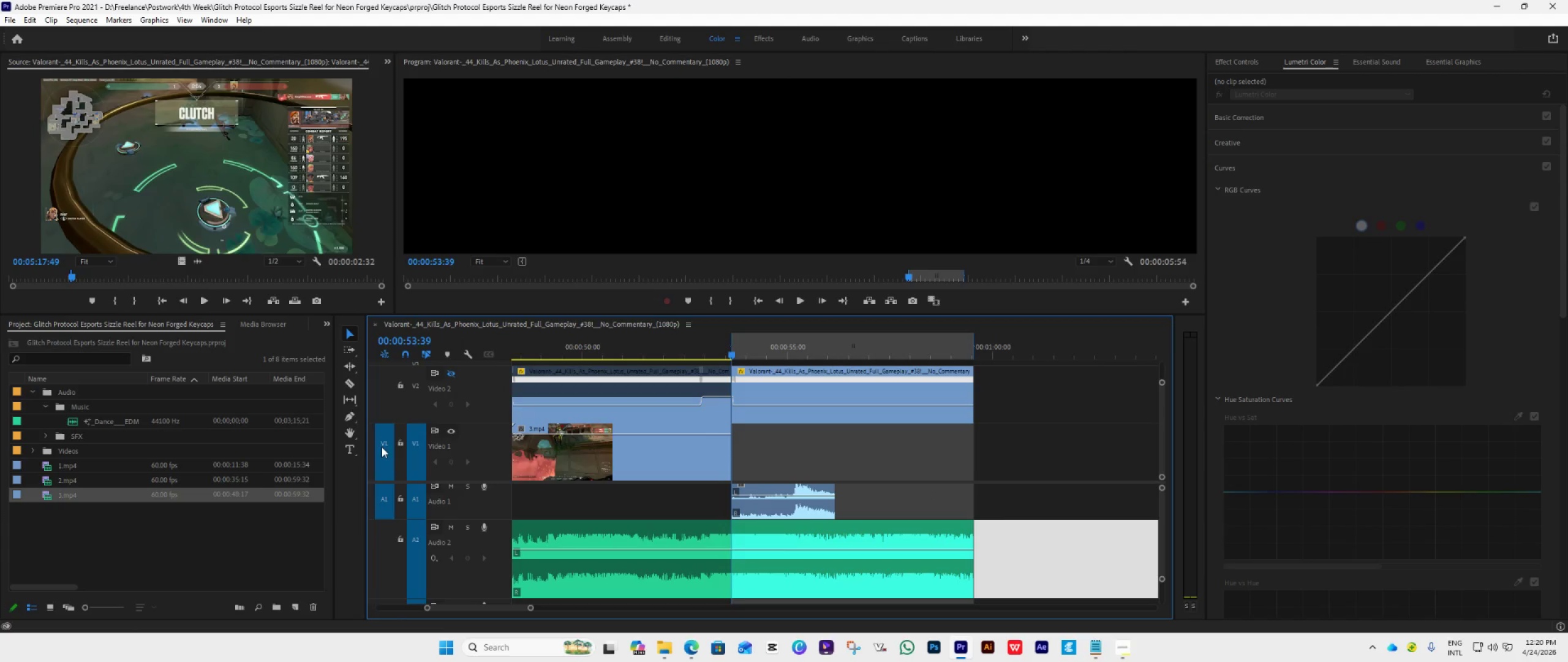 
double_click([114, 528])
 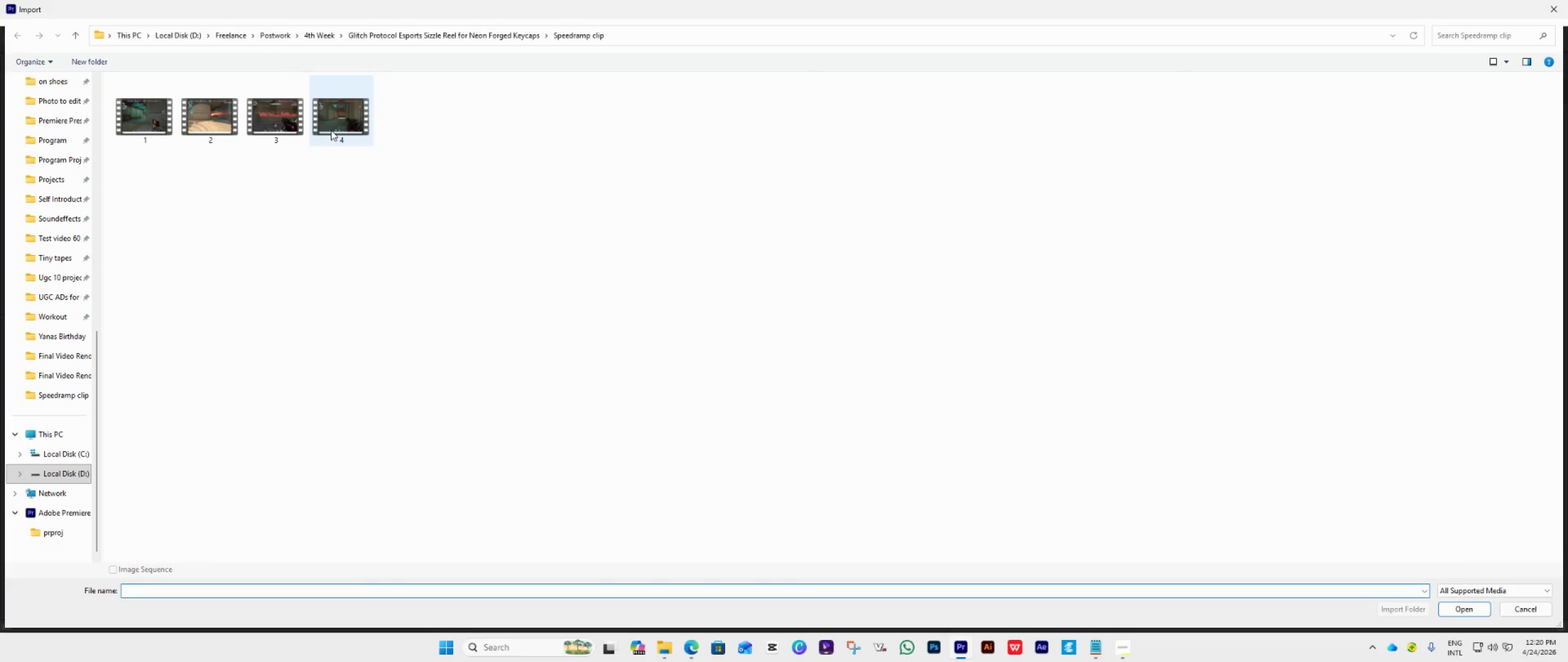 
double_click([331, 130])
 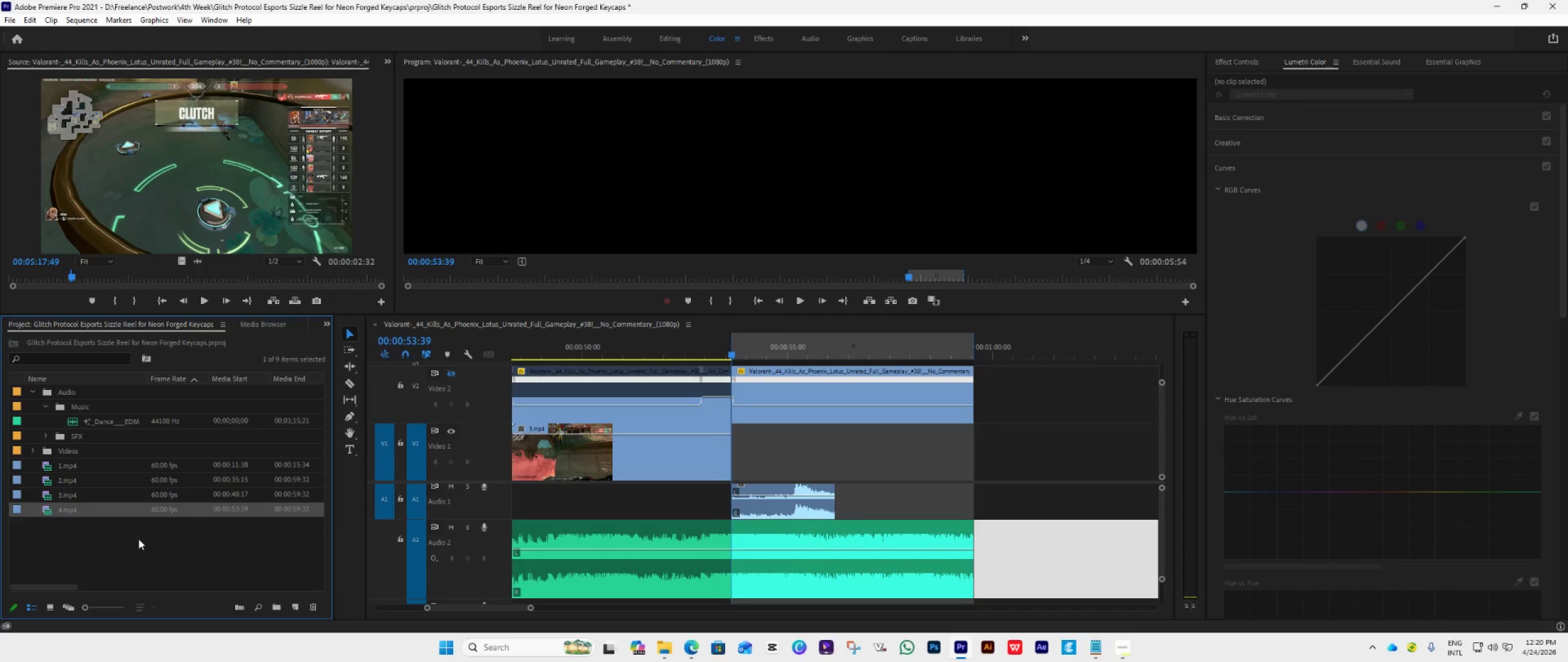 
left_click_drag(start_coordinate=[91, 516], to_coordinate=[734, 498])
 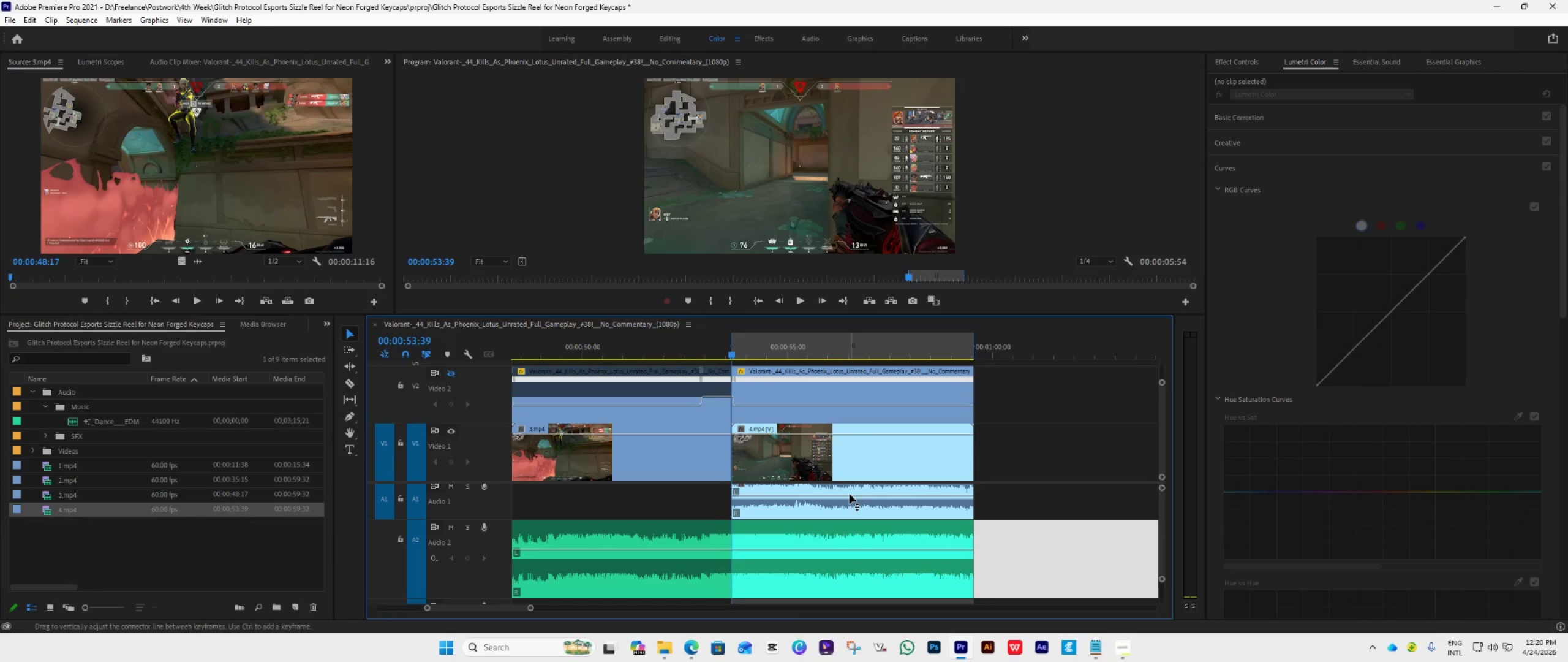 
left_click([1052, 473])
 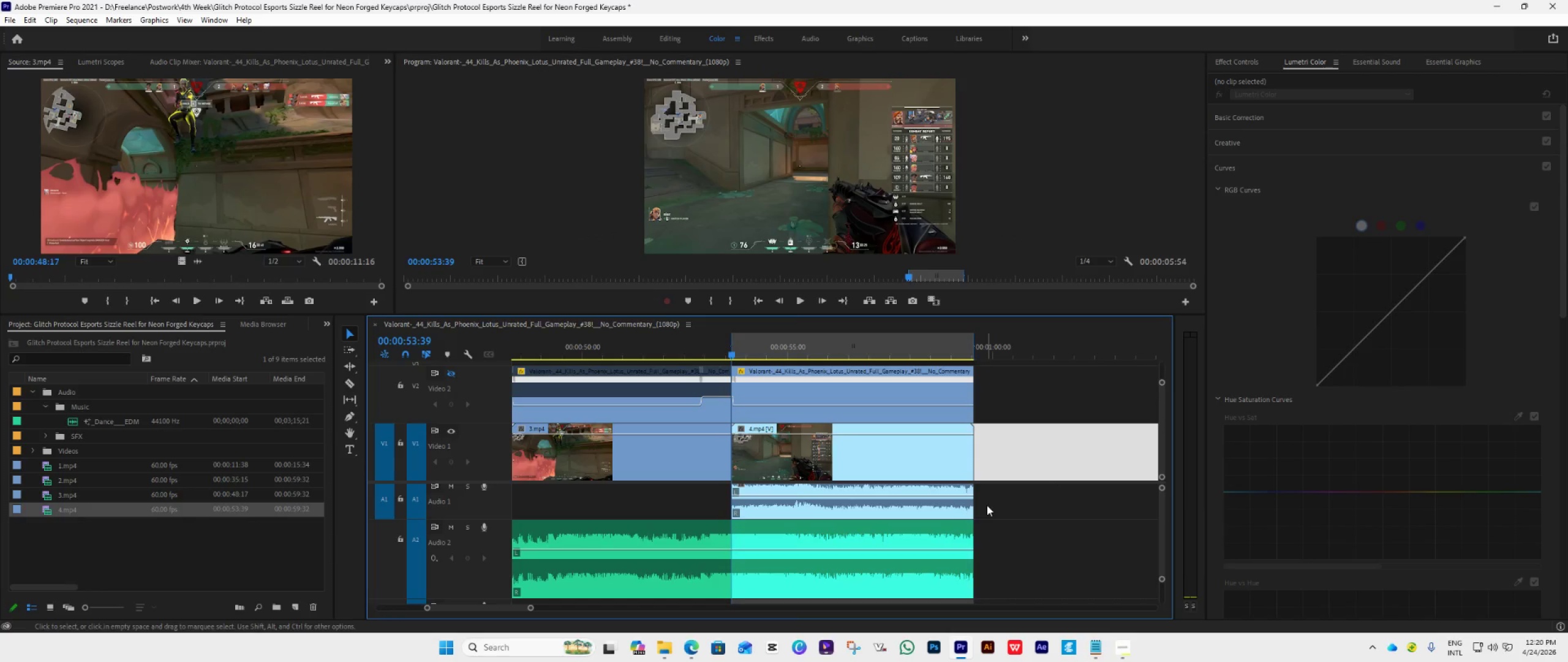 
hold_key(key=AltLeft, duration=0.75)
left_click([922, 511])
 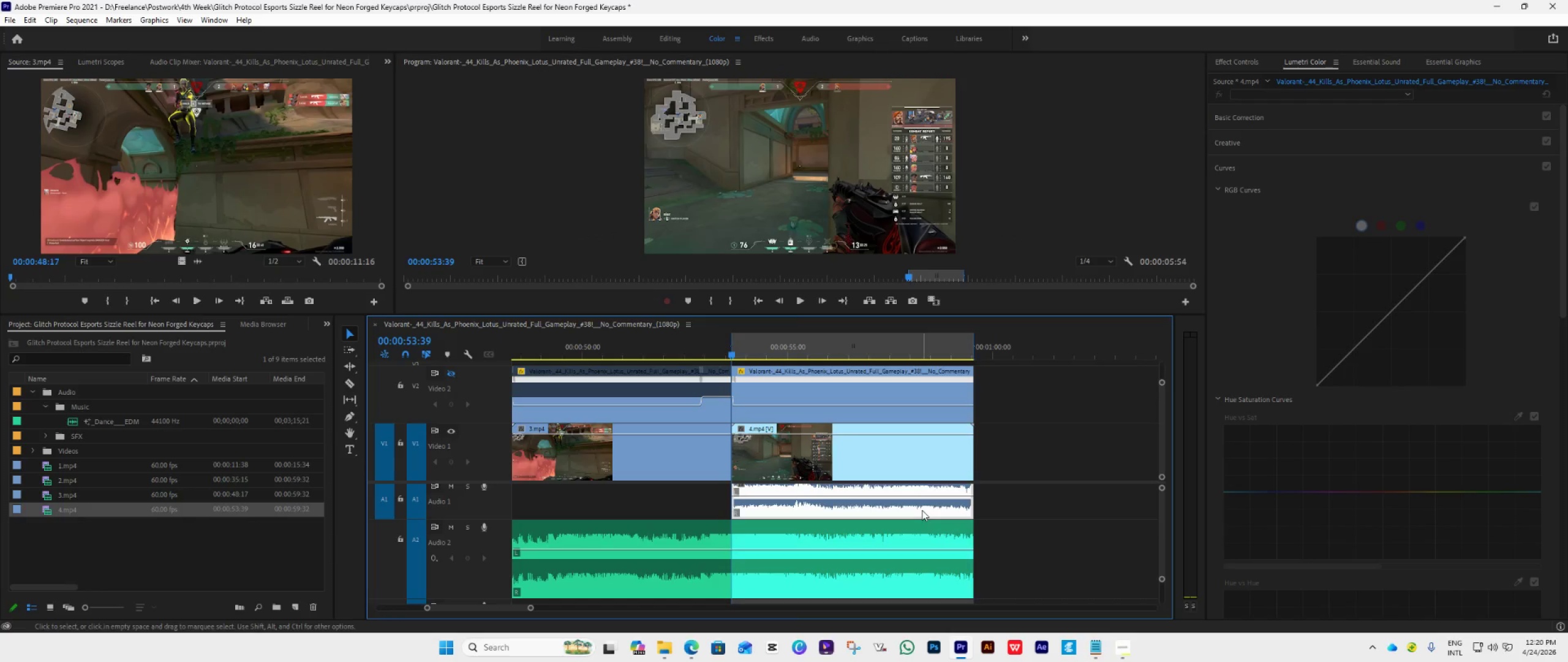 
key(Delete)
 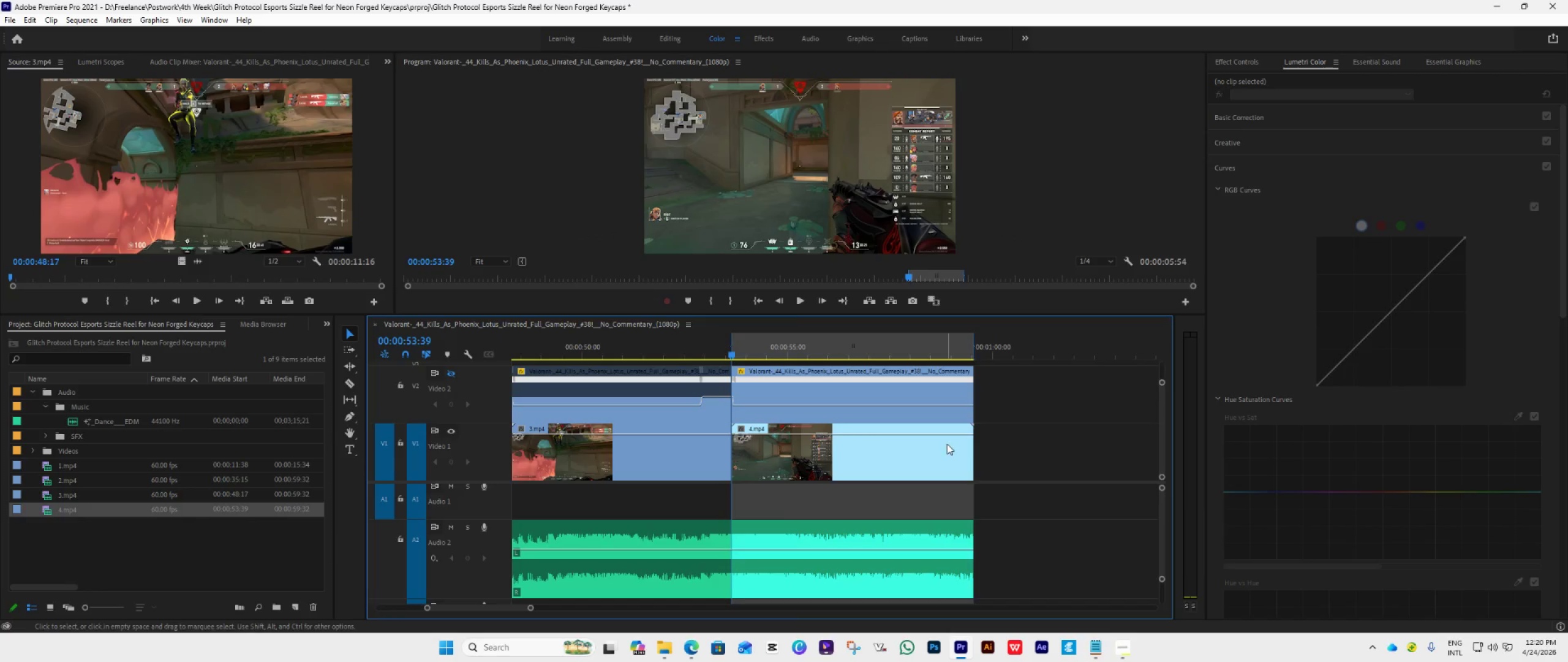 
key(Space)
 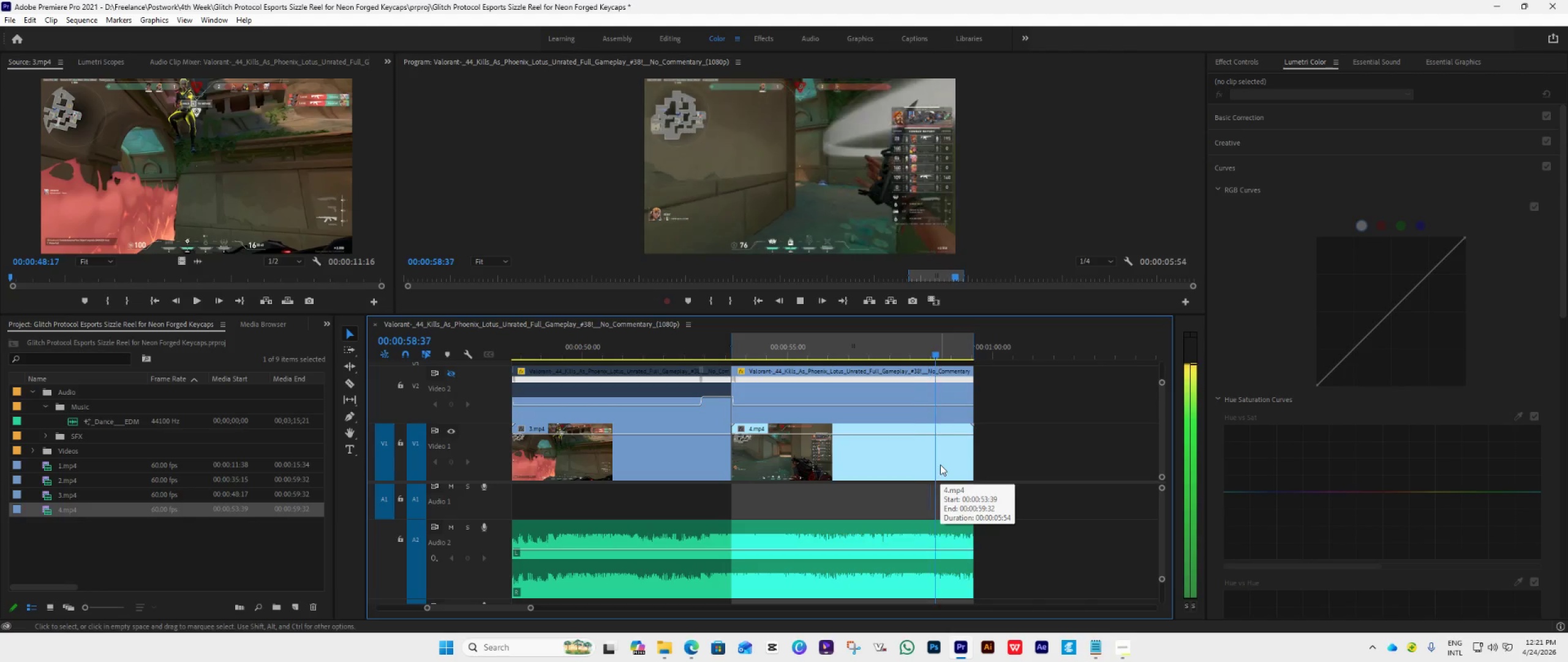 
wait(6.67)
 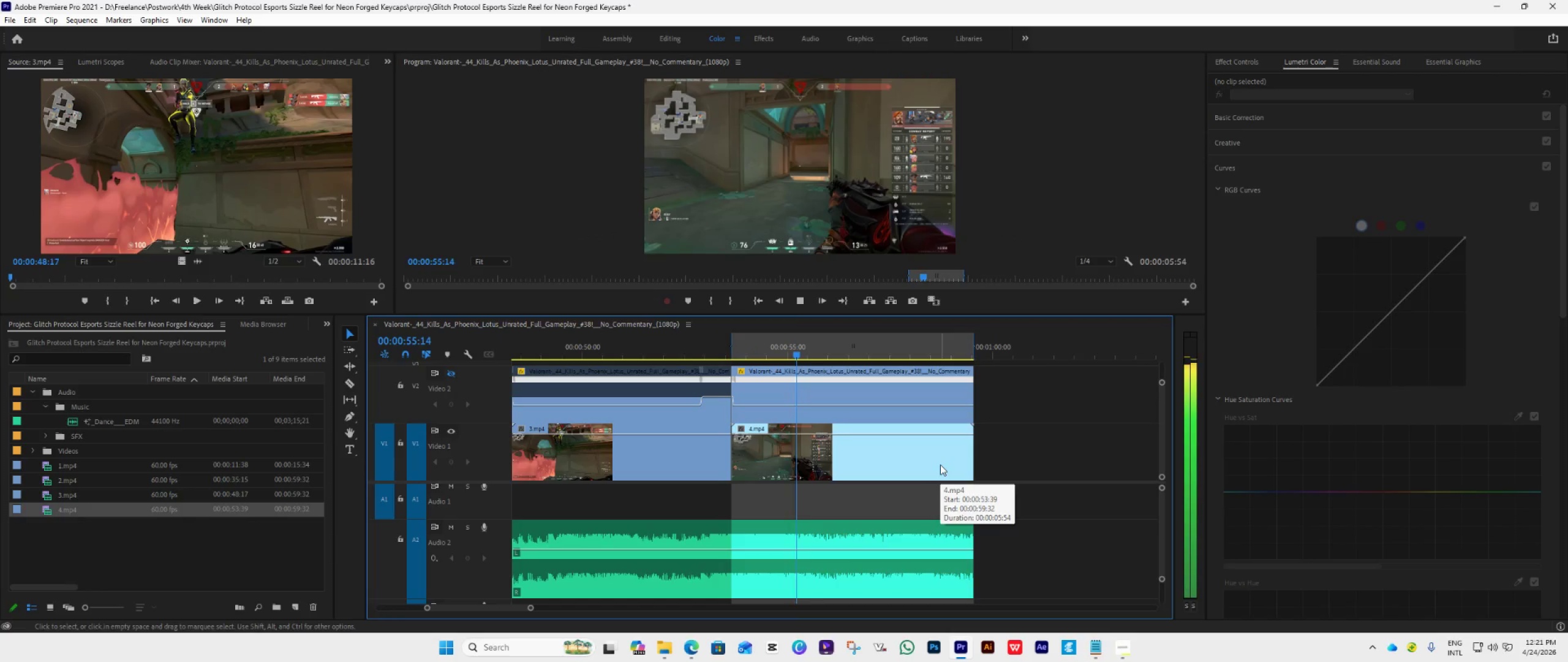 
key(Space)
 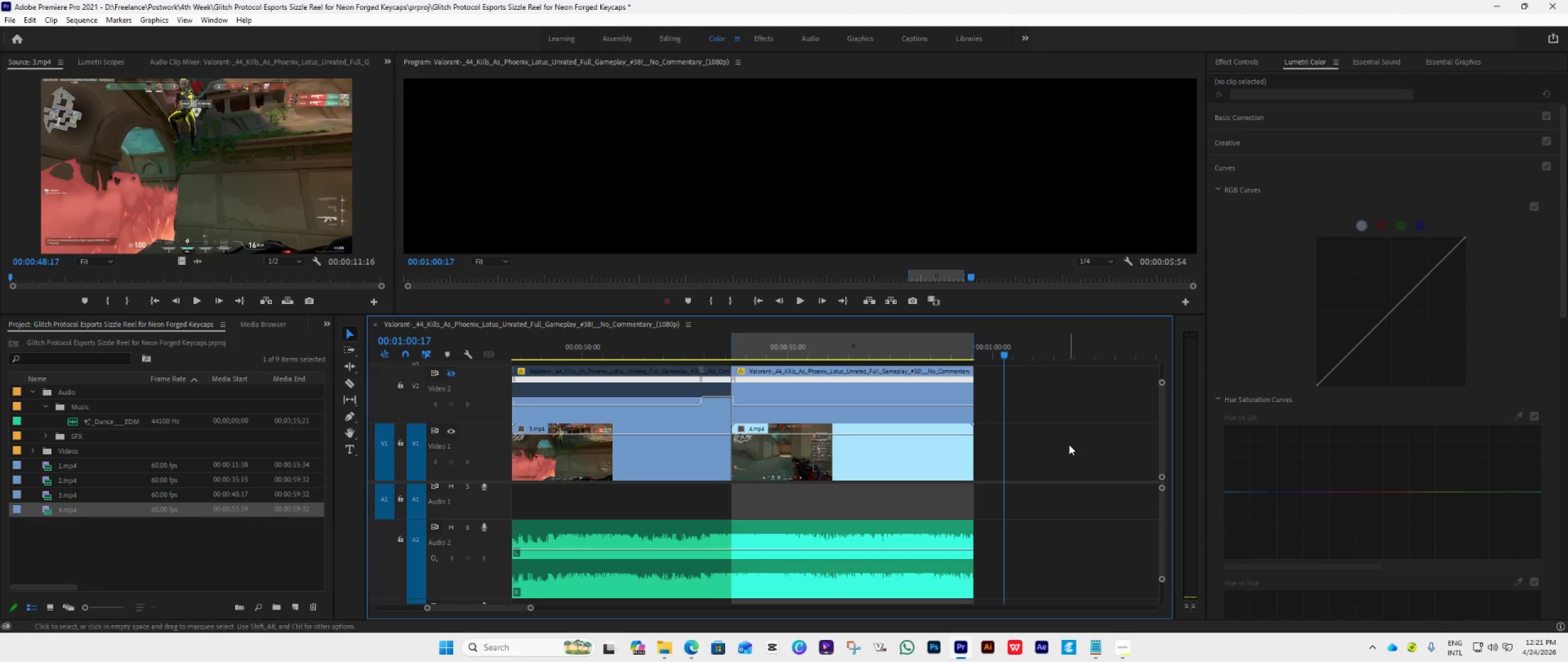 
hold_key(key=AltLeft, duration=0.52)
scroll: coordinate [1052, 415], scroll_direction: down, amount: 5.0
 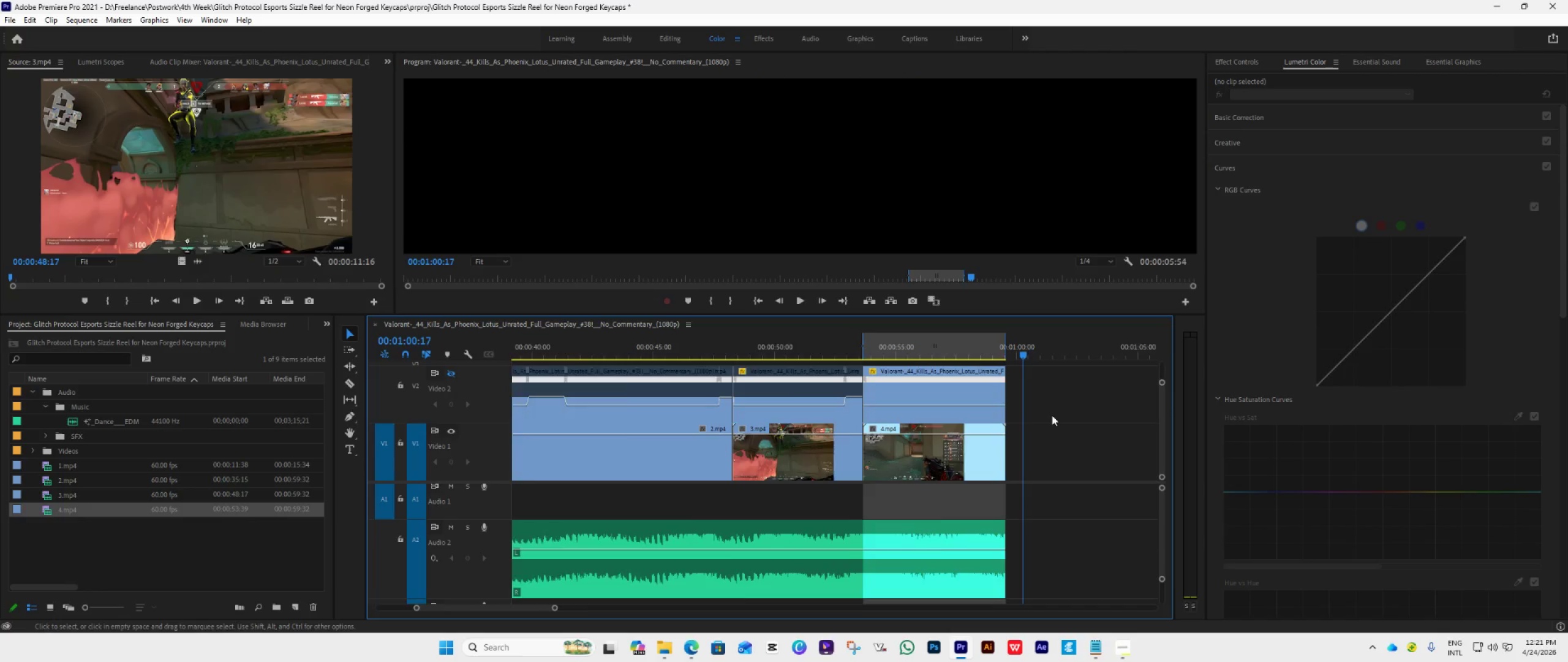 
hold_key(key=AltLeft, duration=1.0)
 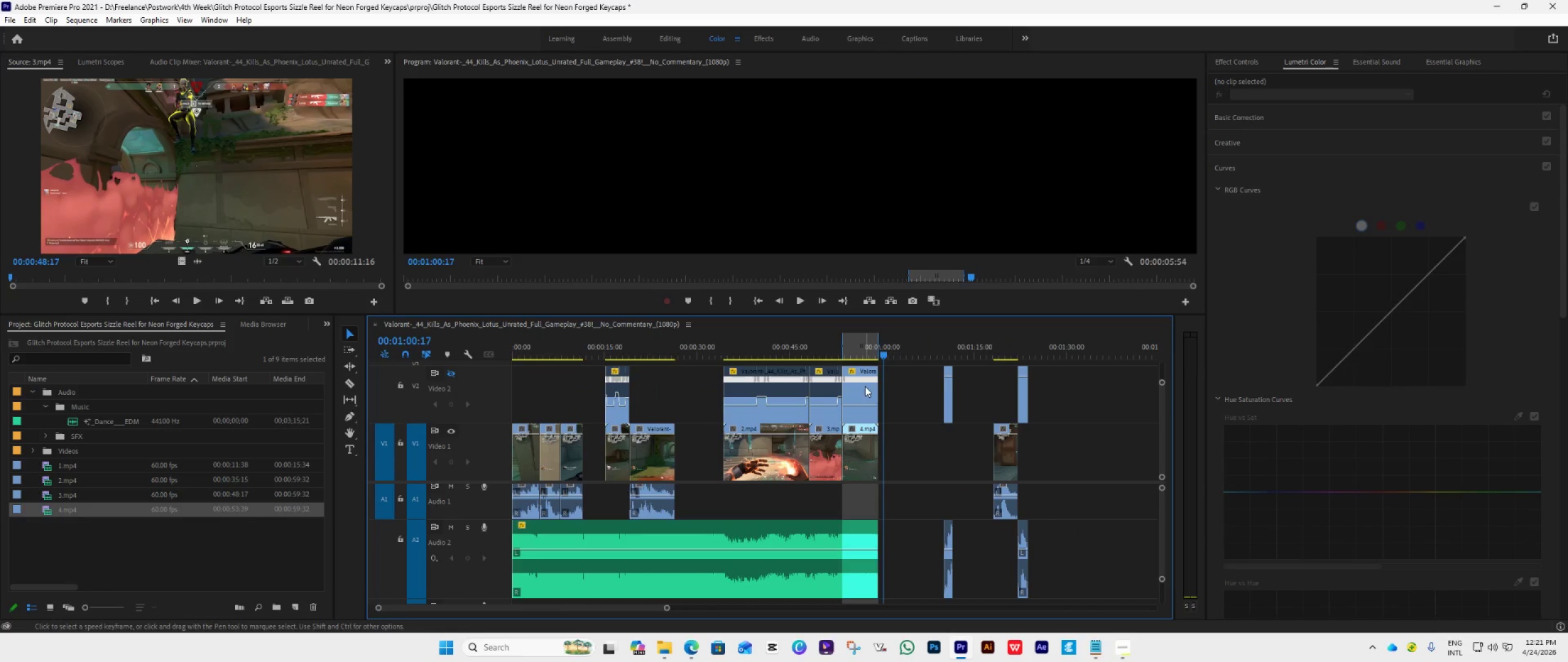 
left_click([758, 305])
 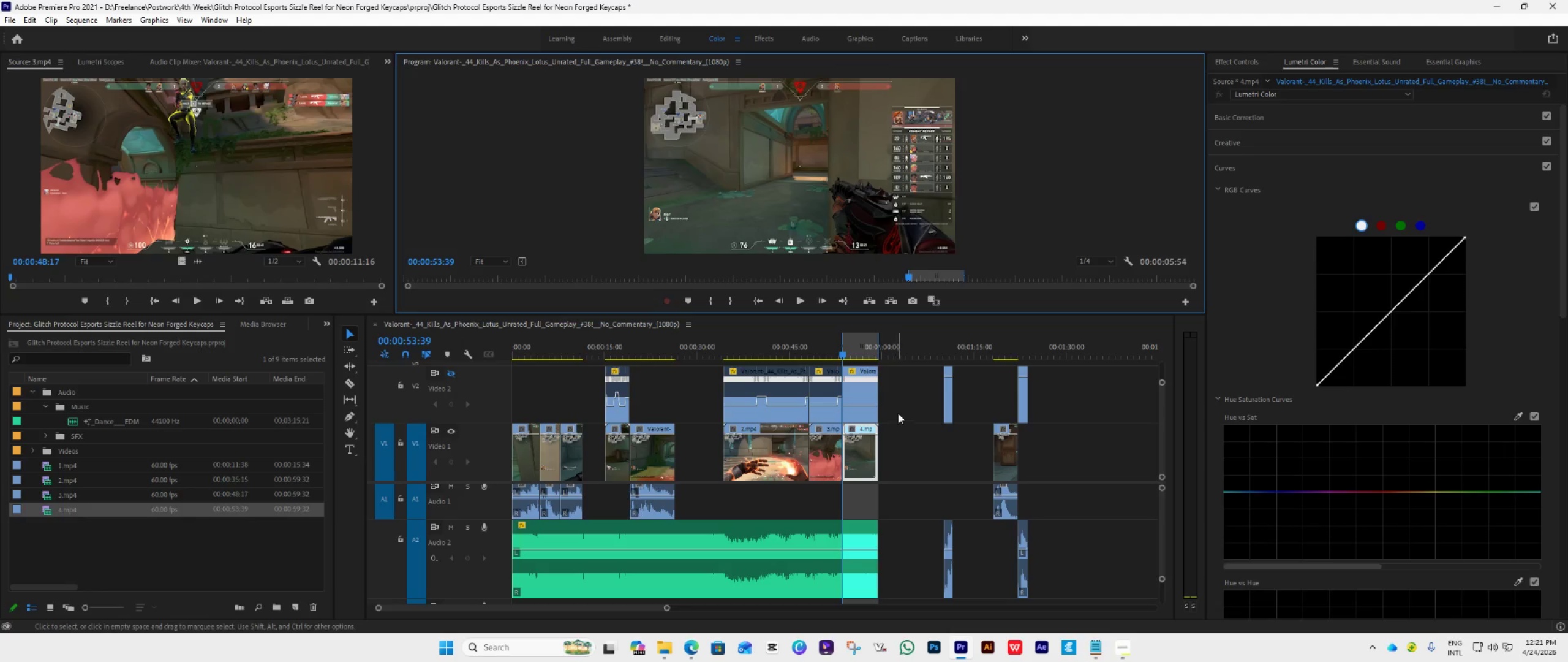 
key(Space)
 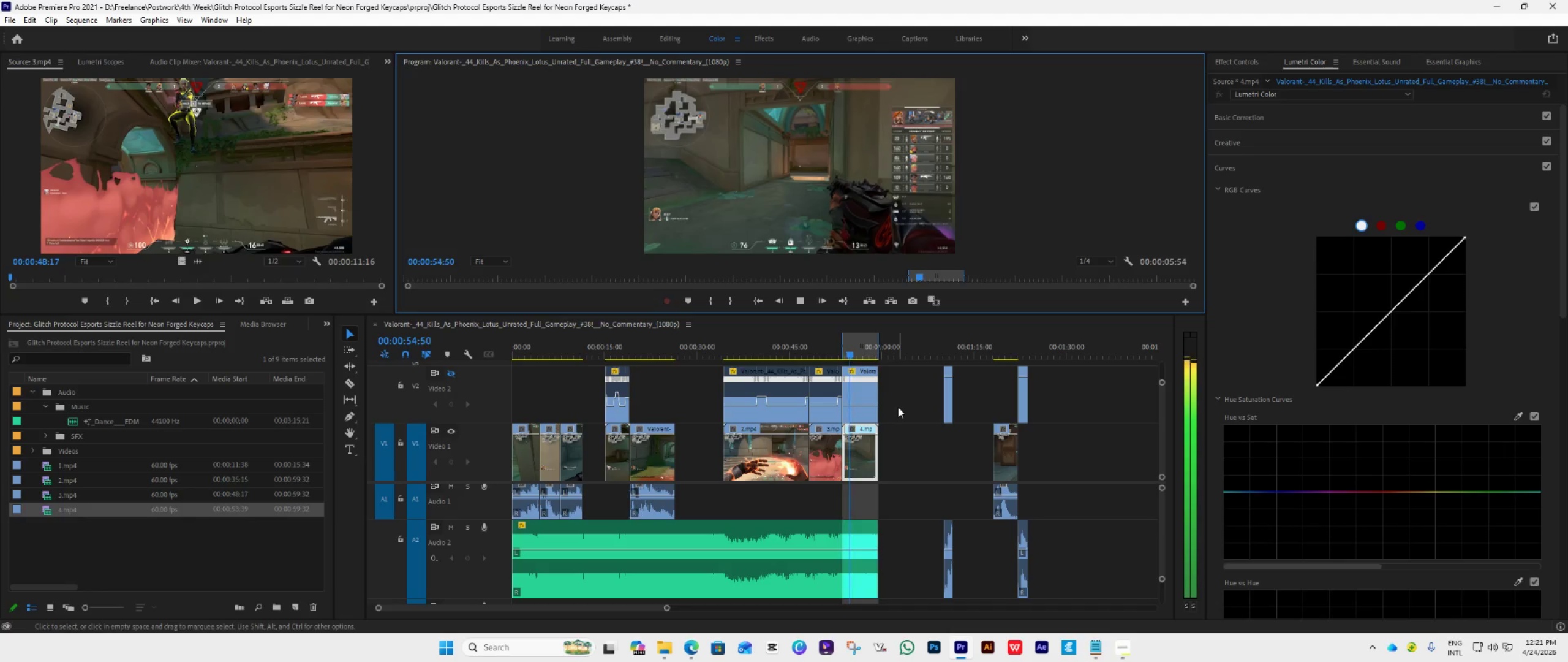 
key(Space)
 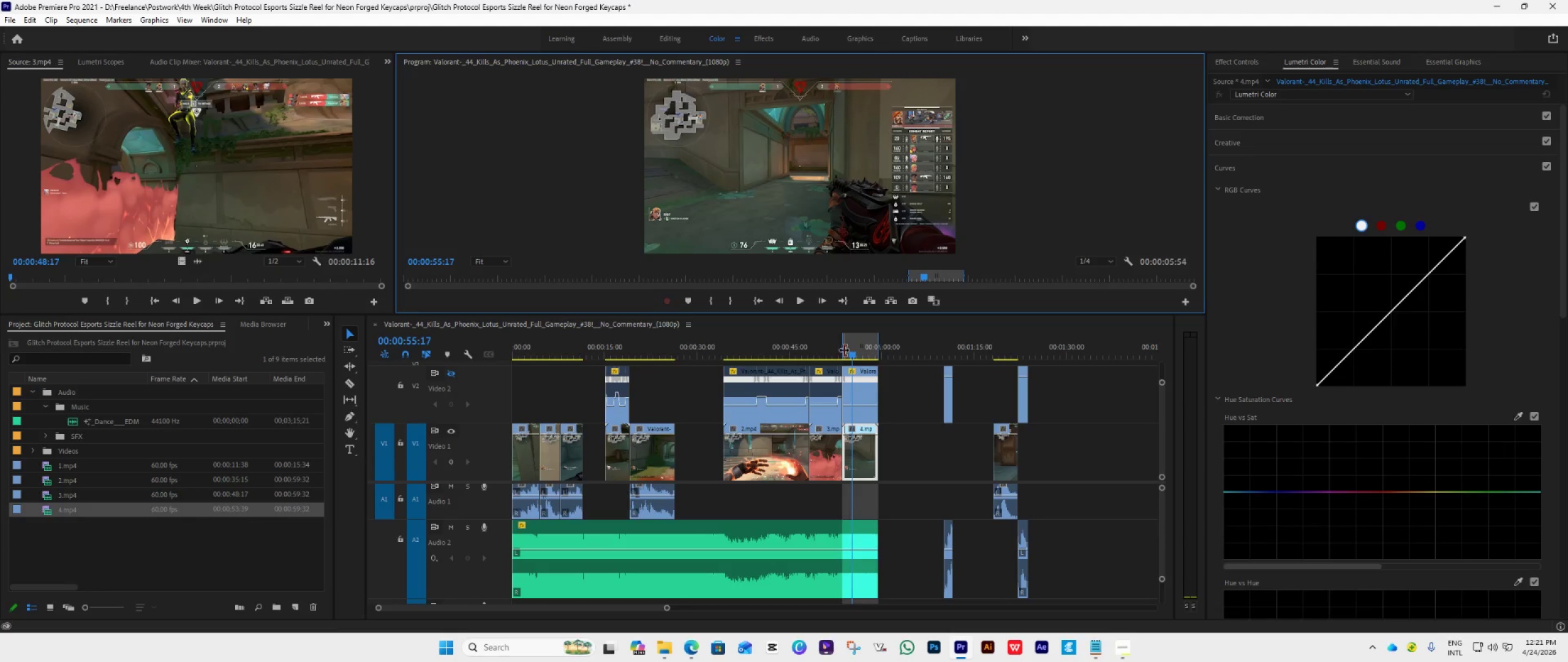 
left_click_drag(start_coordinate=[844, 350], to_coordinate=[288, 454])
 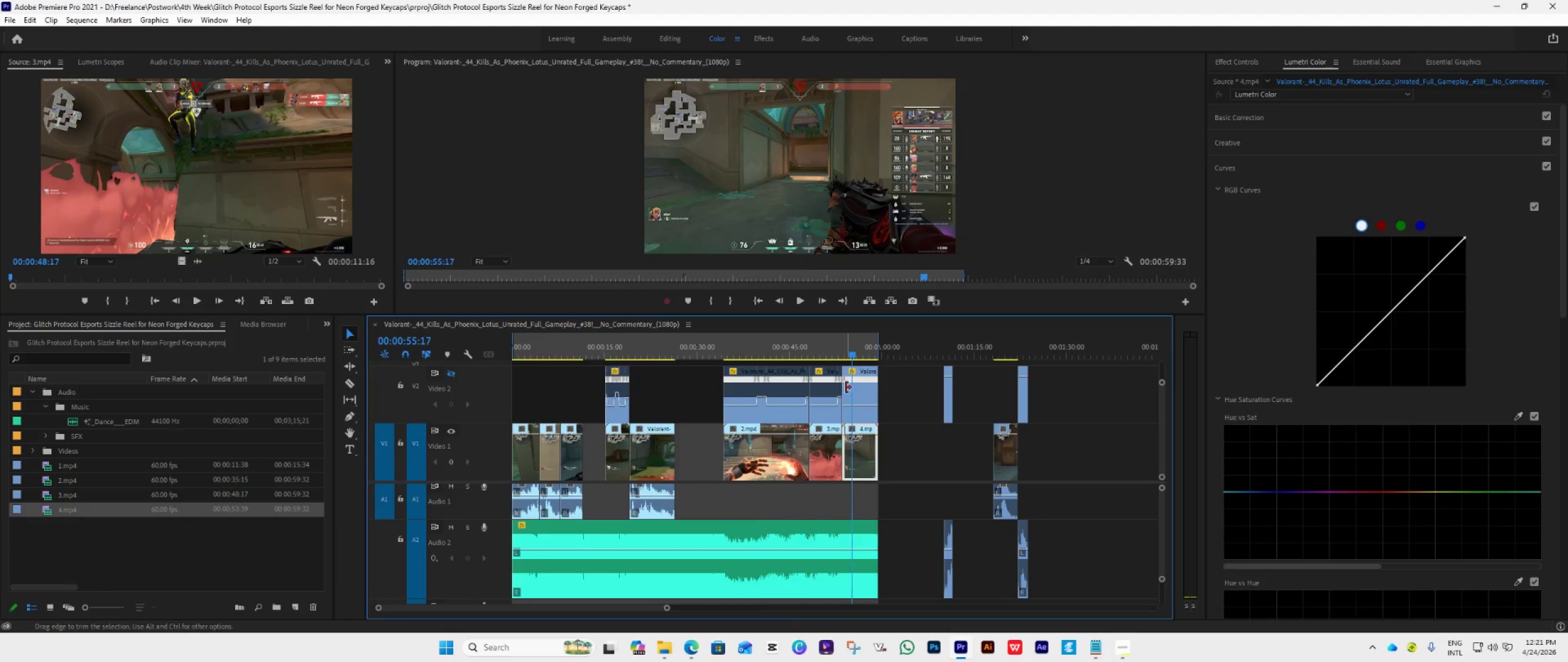 
key(Space)
 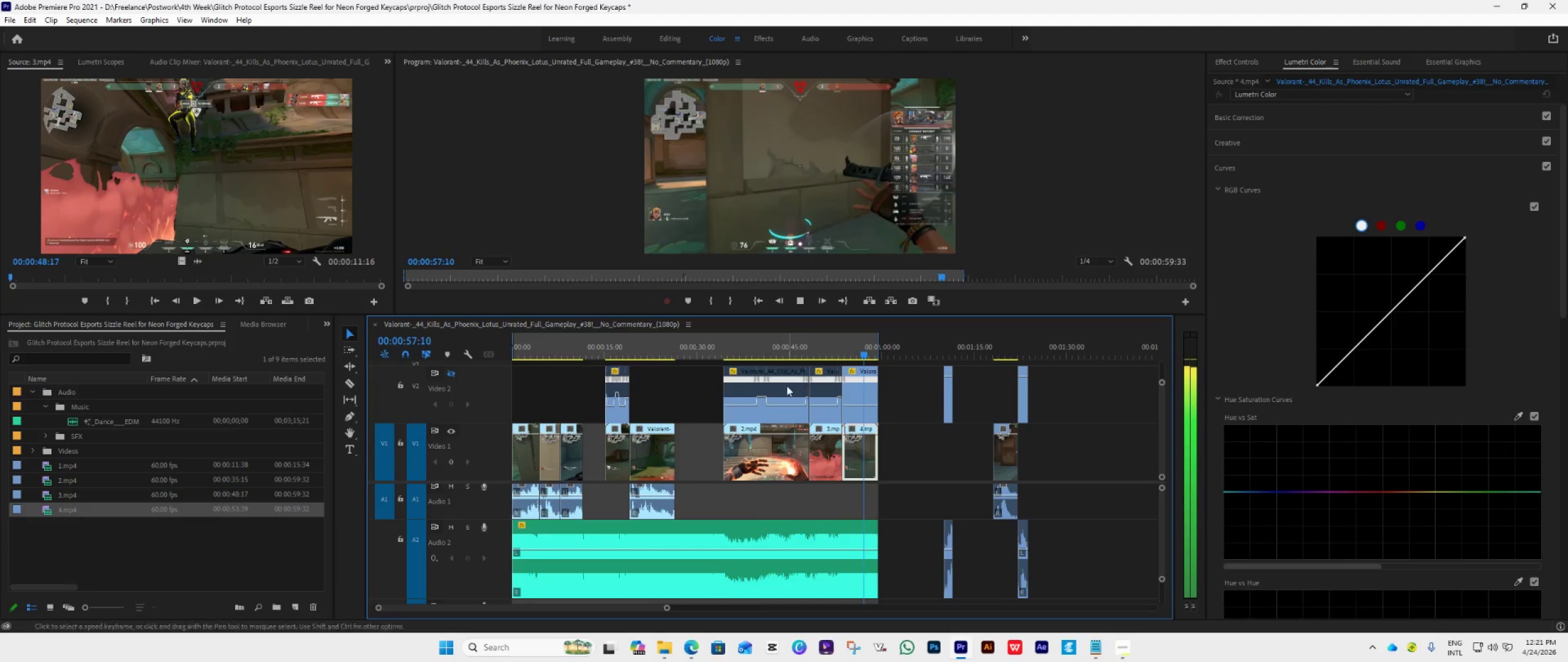 
key(Space)
 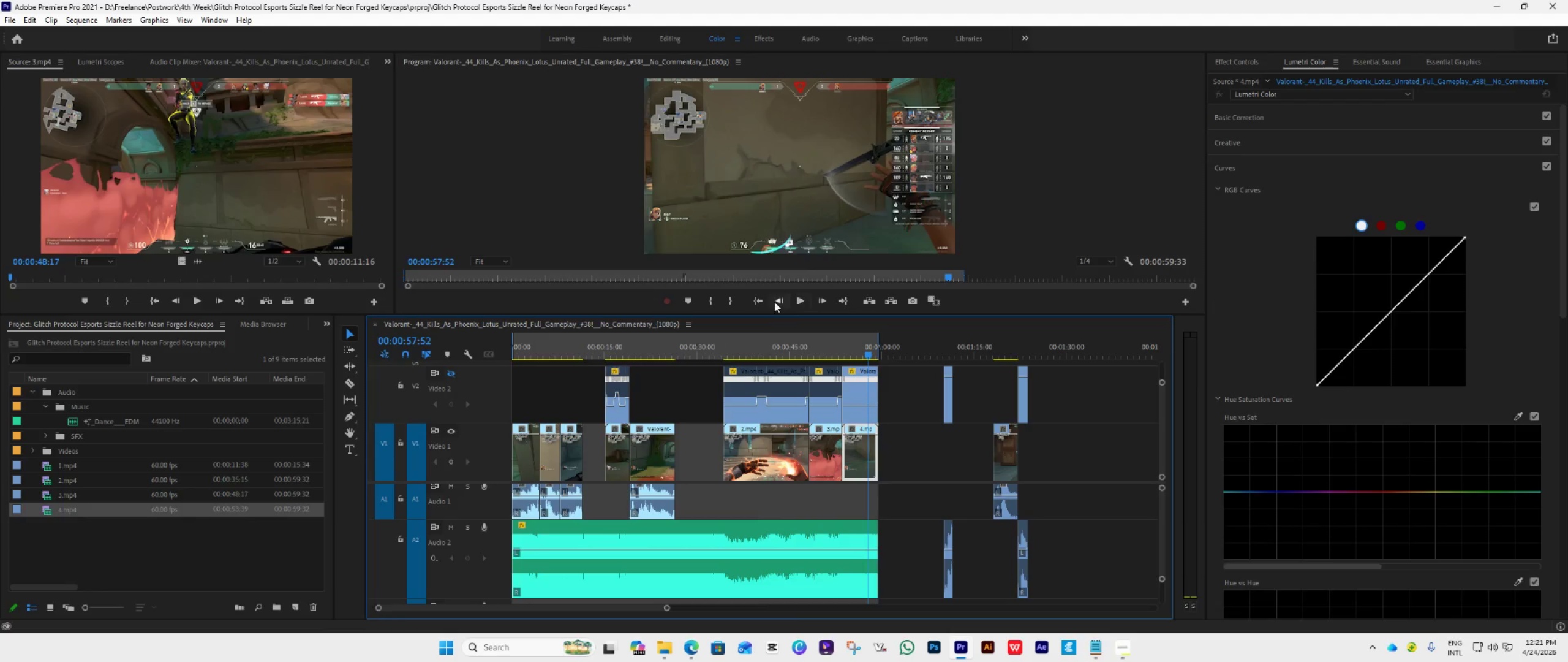 
left_click([755, 302])
 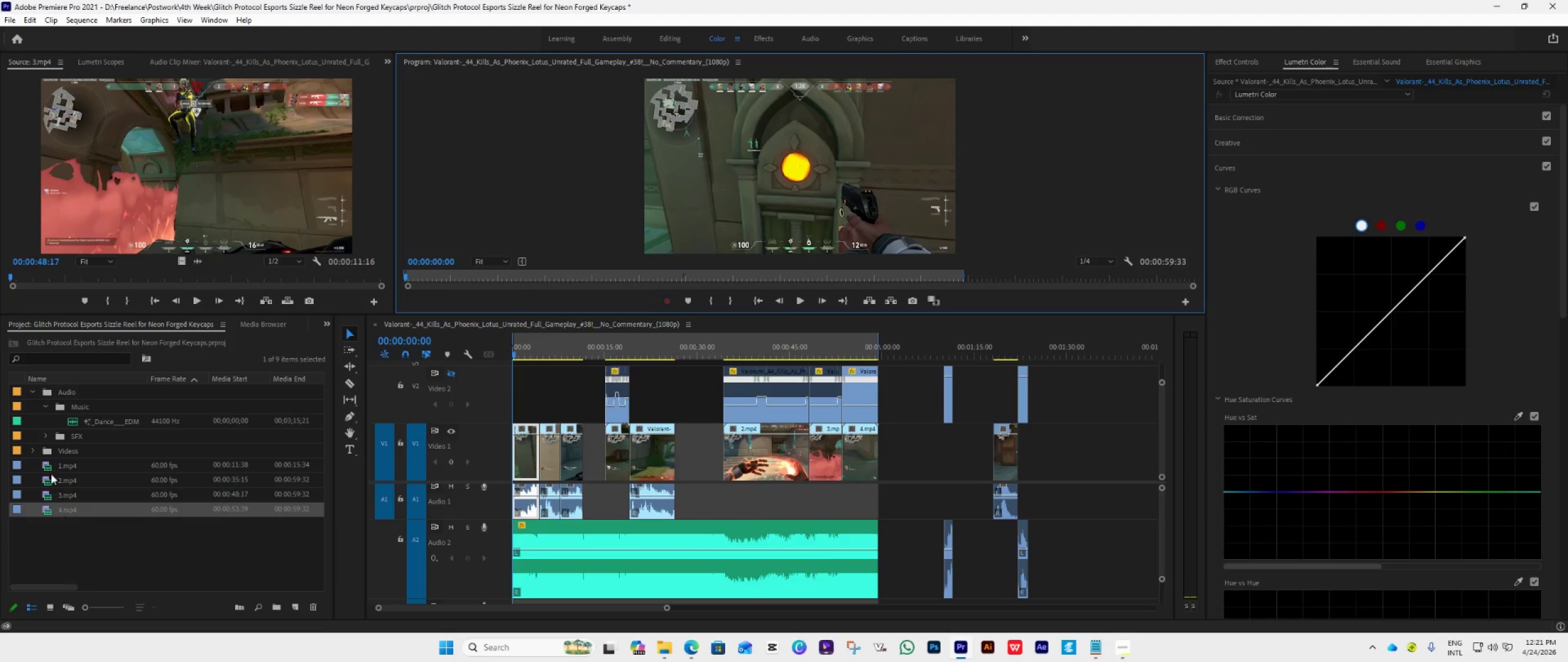 
left_click([32, 449])
 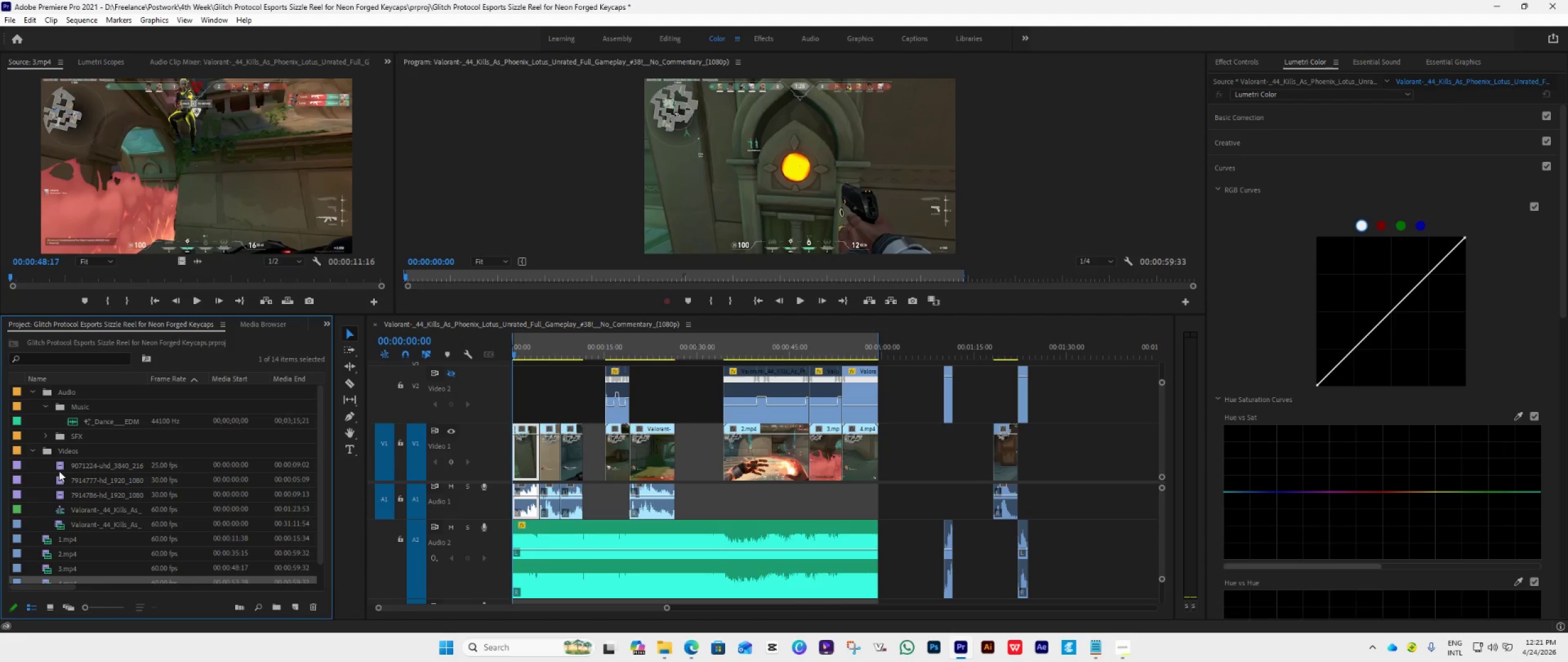 
double_click([59, 470])
 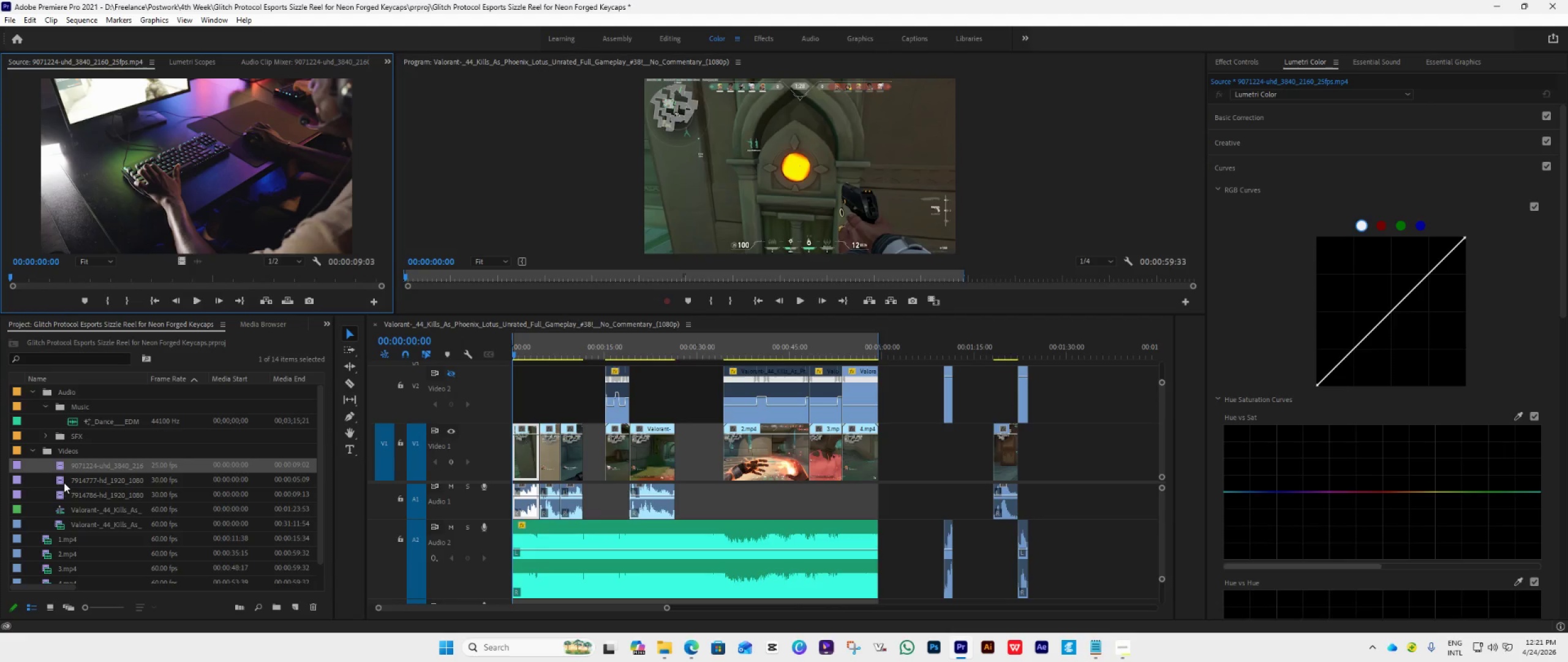 
double_click([64, 482])
 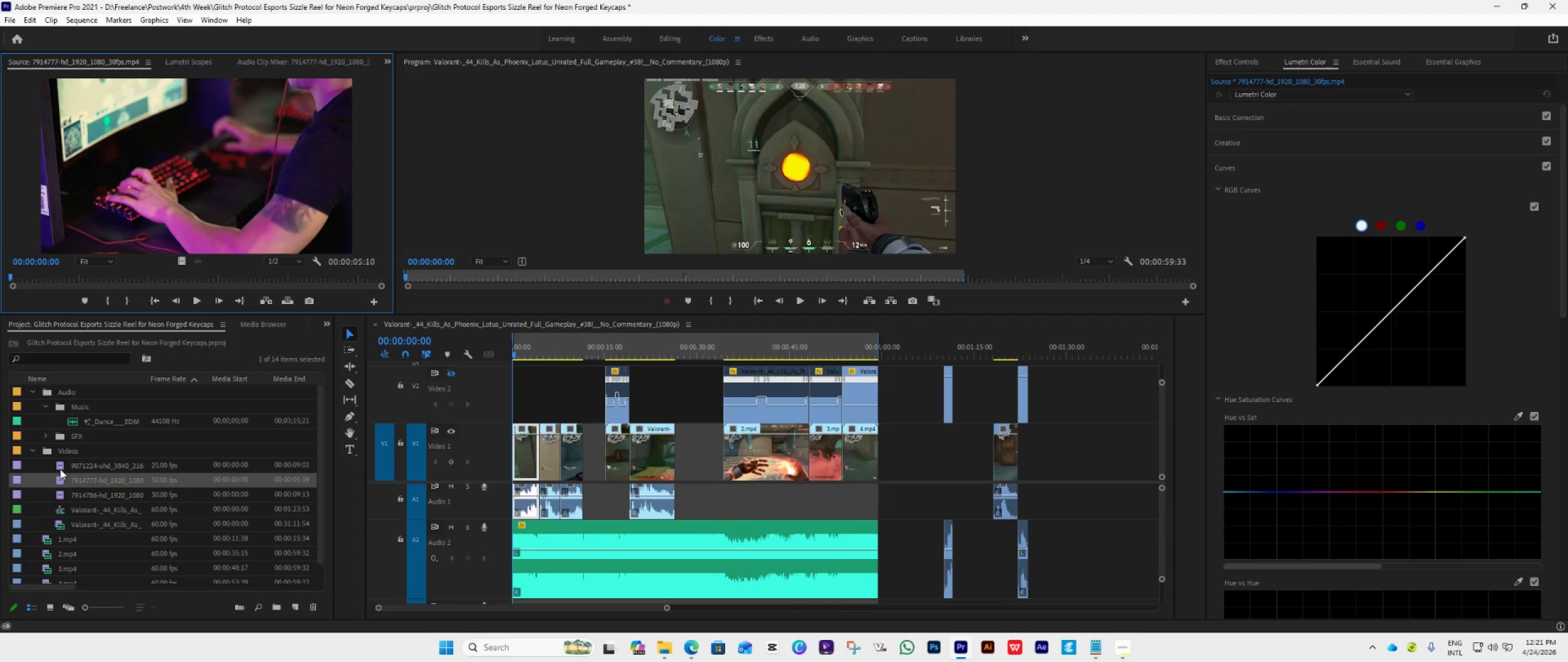 
double_click([57, 465])
 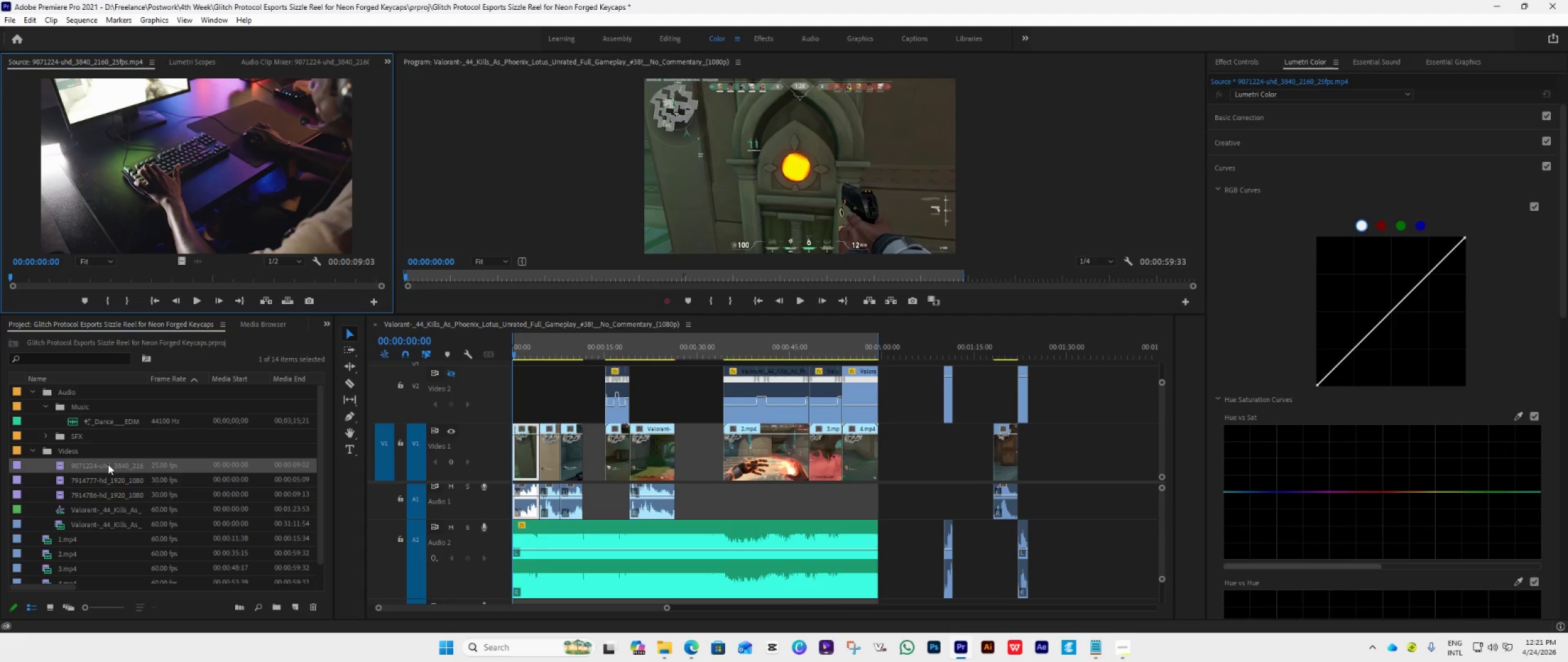 
left_click_drag(start_coordinate=[108, 464], to_coordinate=[892, 439])
 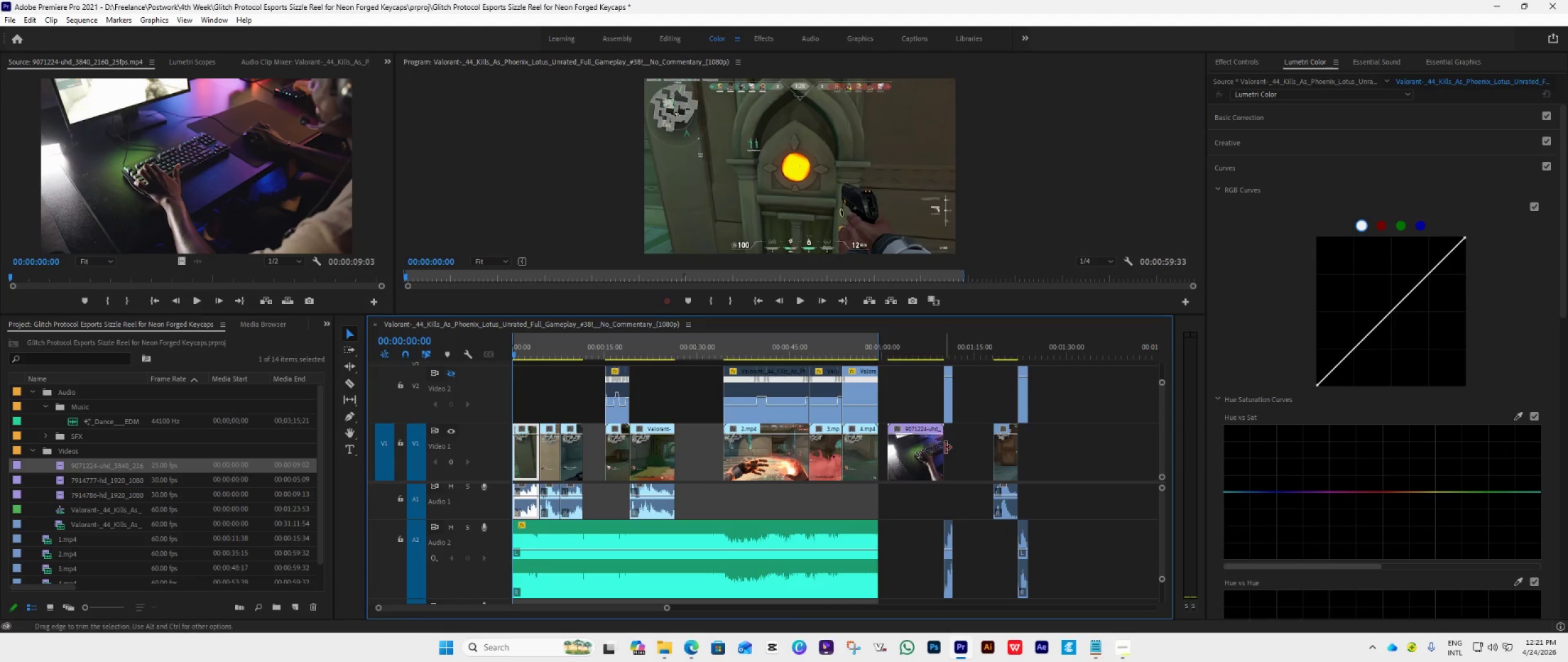 
left_click_drag(start_coordinate=[945, 448], to_coordinate=[908, 483])
 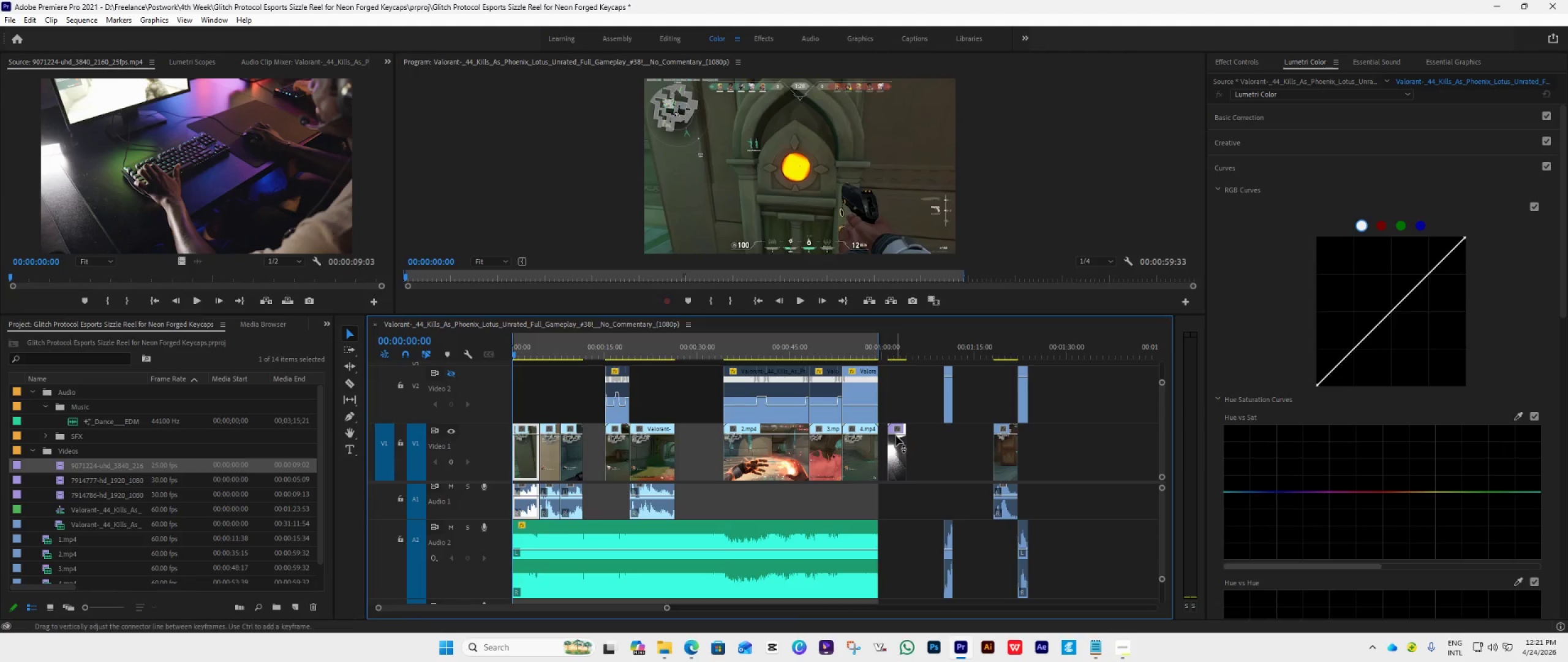 
left_click_drag(start_coordinate=[894, 446], to_coordinate=[586, 453])
 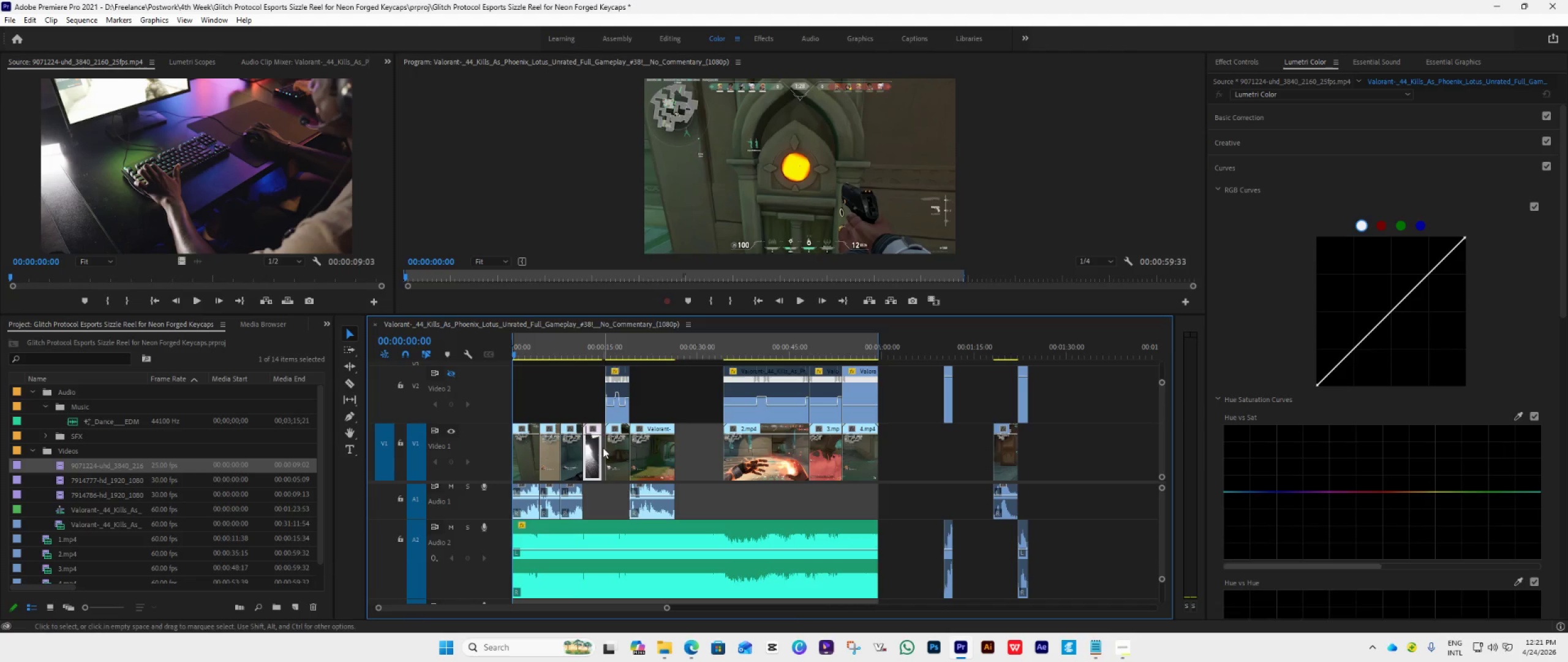 
left_click_drag(start_coordinate=[601, 447], to_coordinate=[606, 449])
 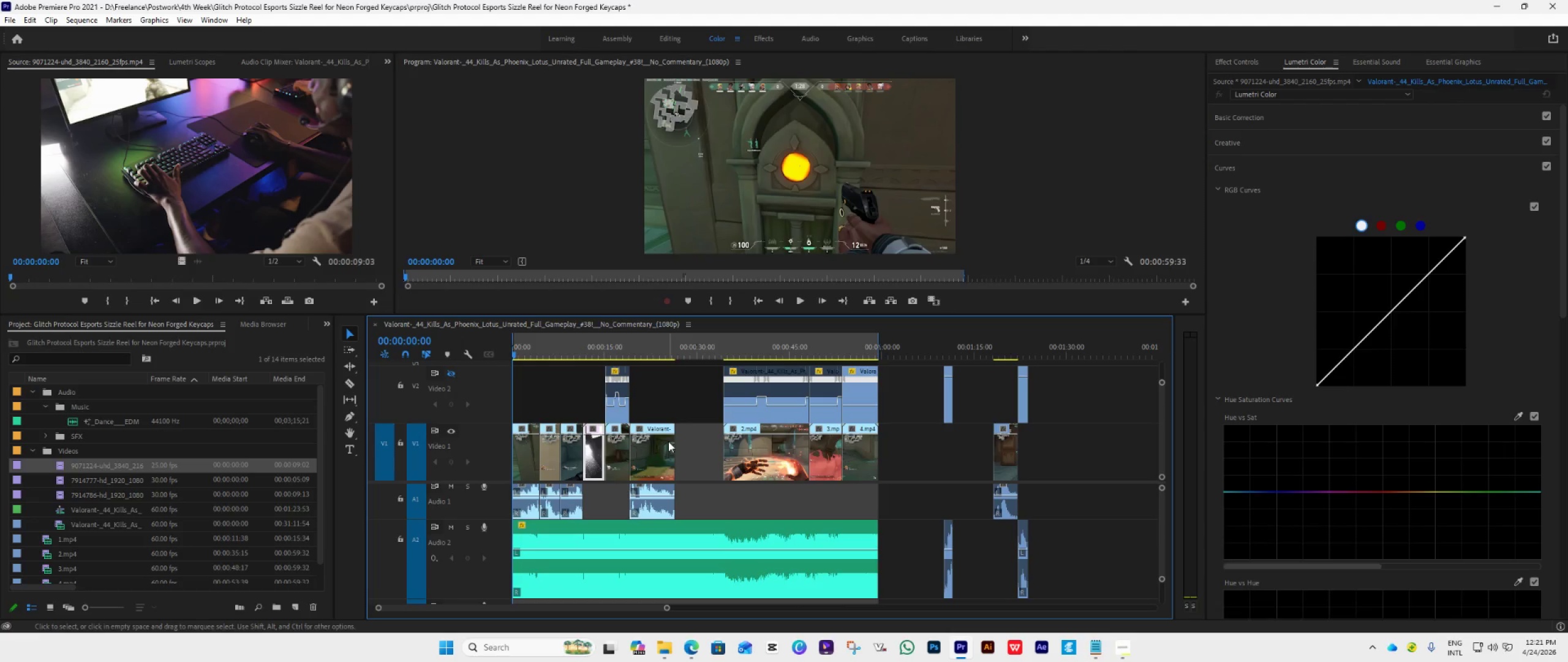 
hold_key(key=Space, duration=0.36)
 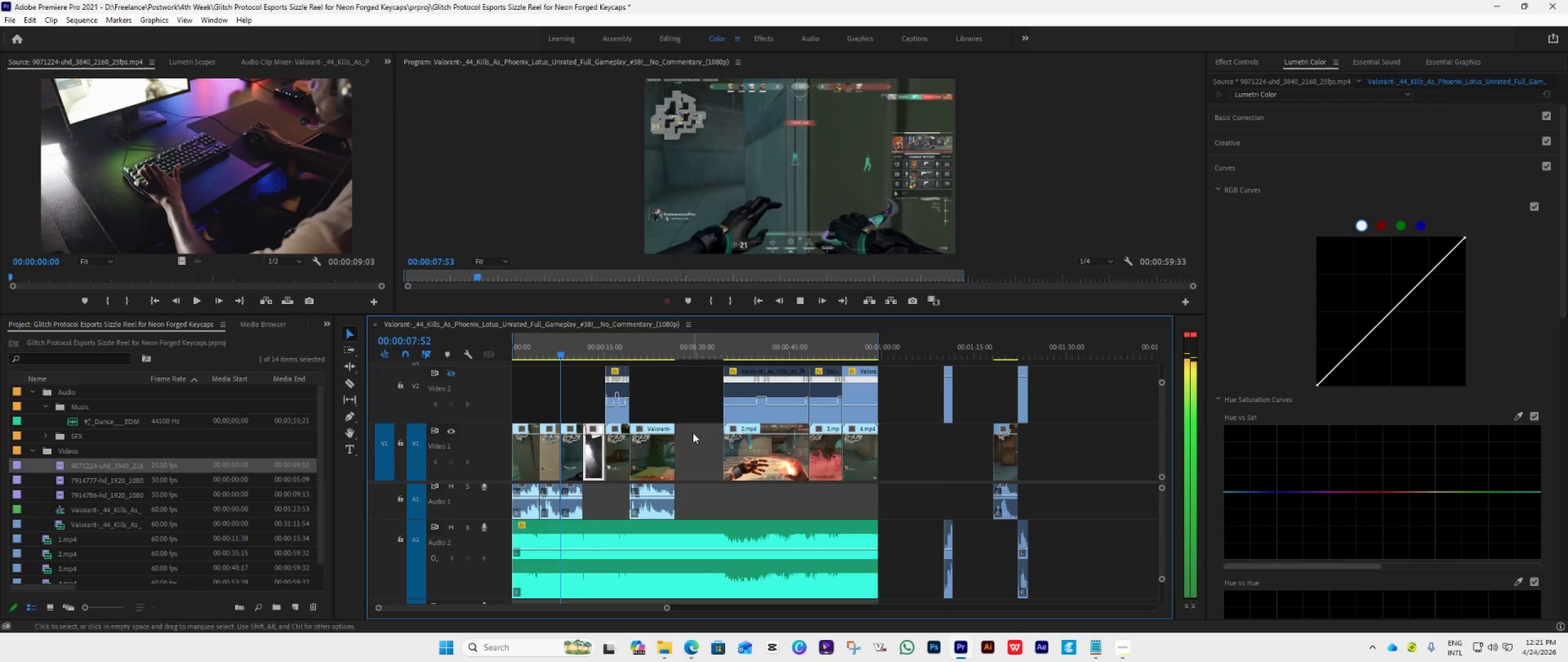 
wait(12.72)
 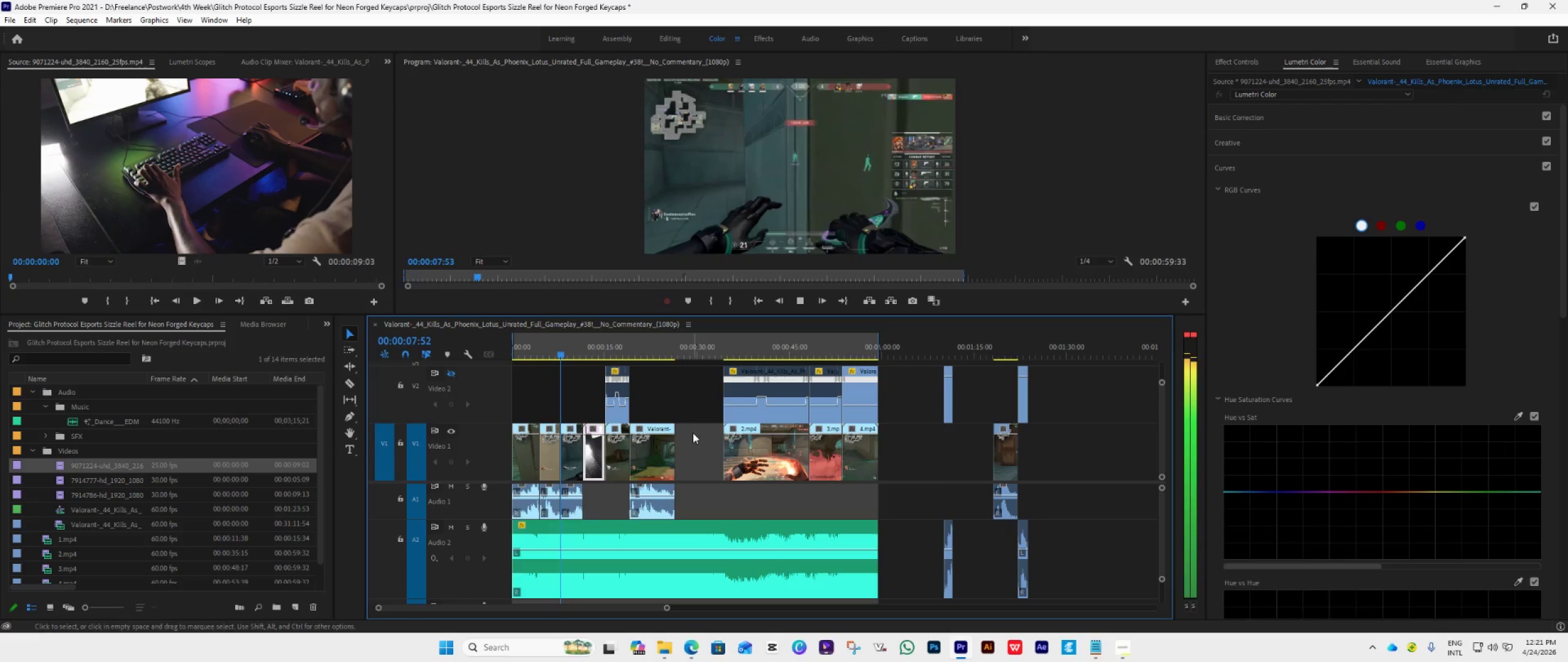 
key(Space)
 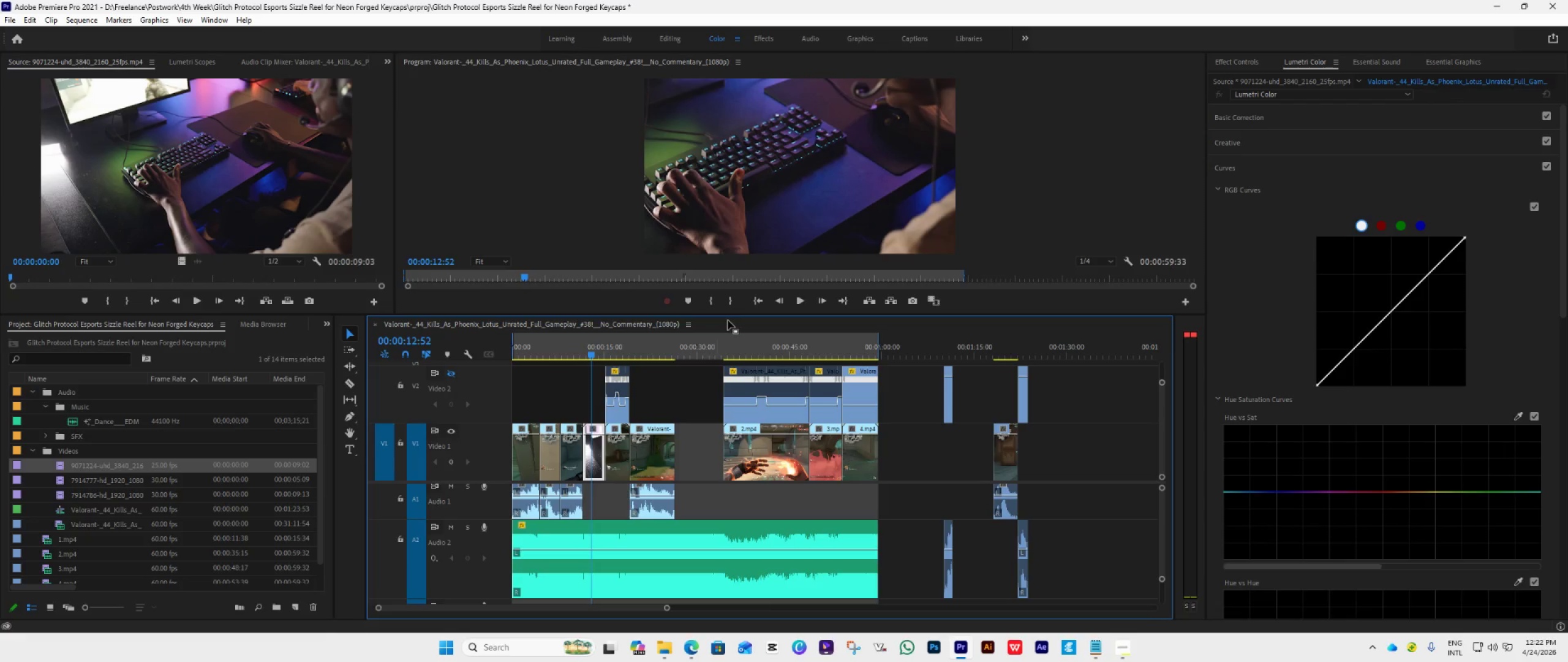 
double_click([820, 205])
 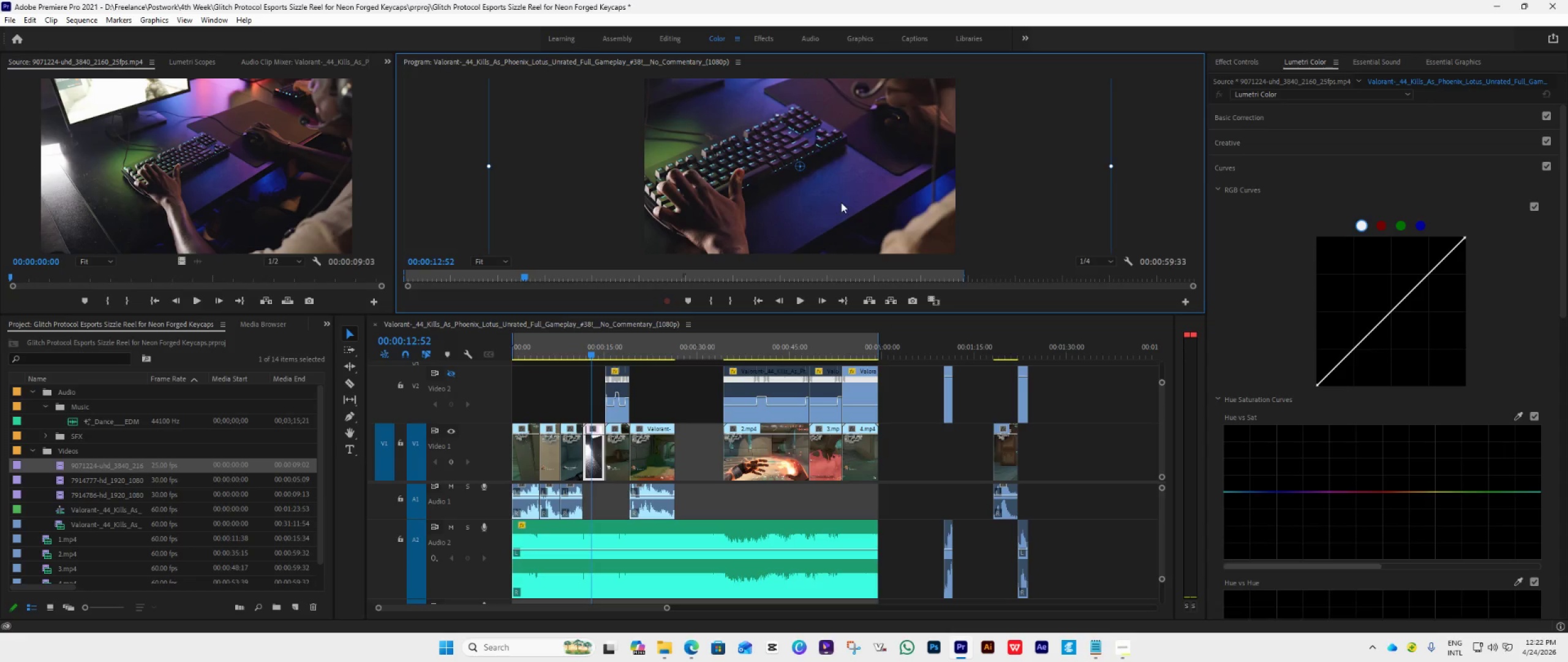 
left_click_drag(start_coordinate=[841, 202], to_coordinate=[919, 213])
 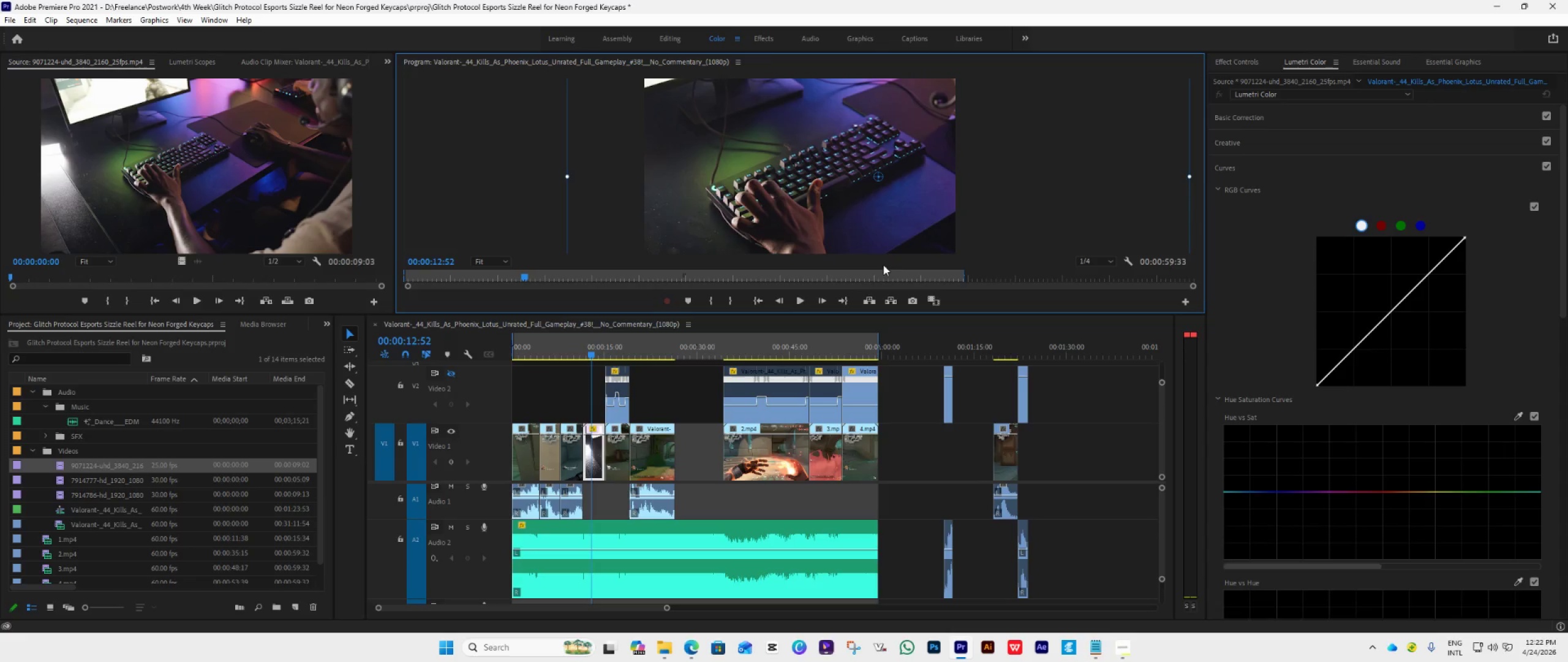 
key(Space)
 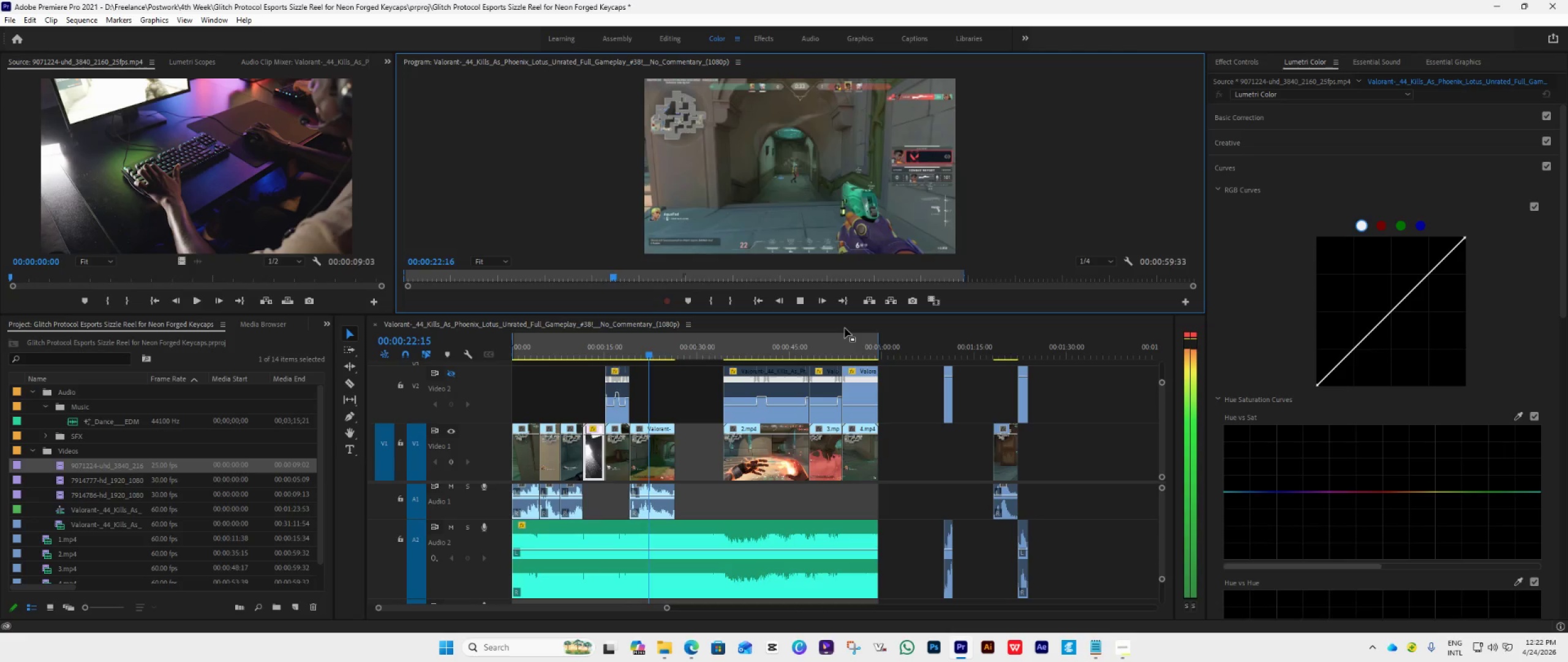 
wait(14.41)
 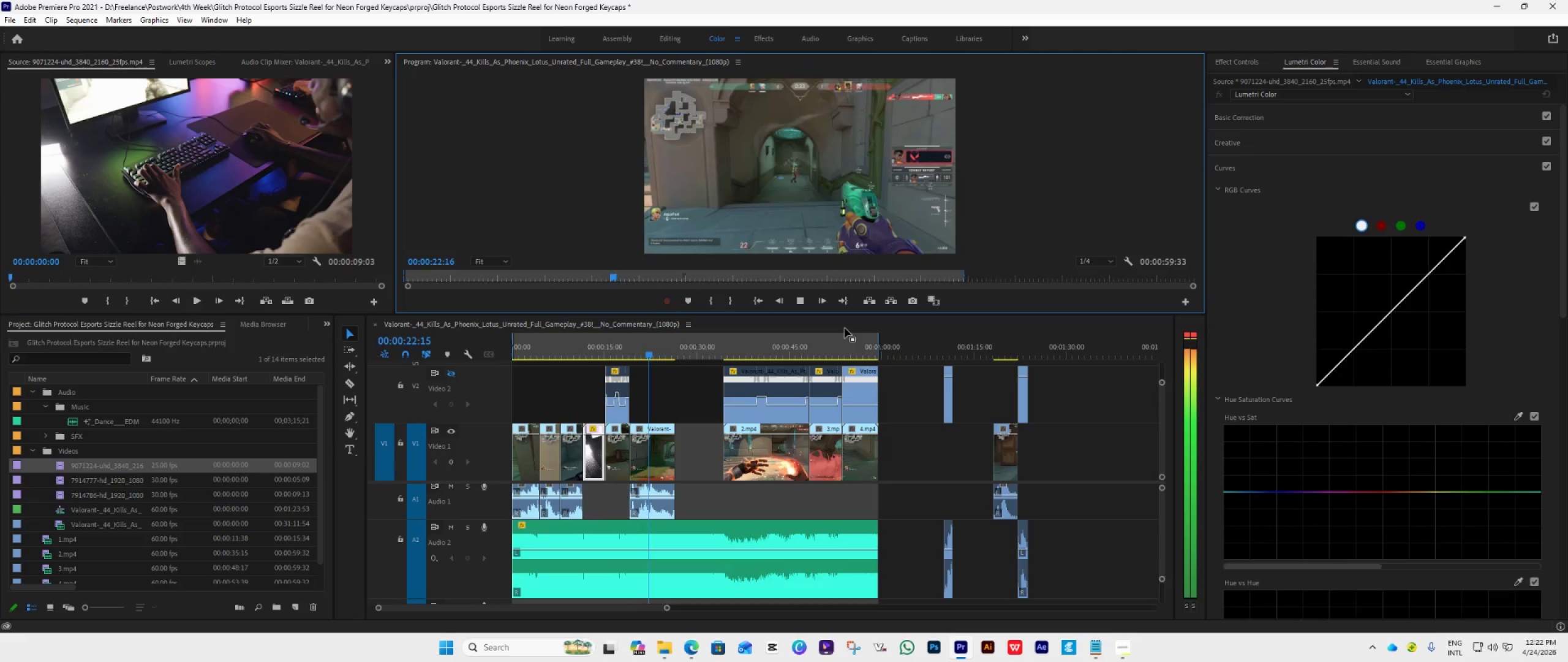 
key(Space)
 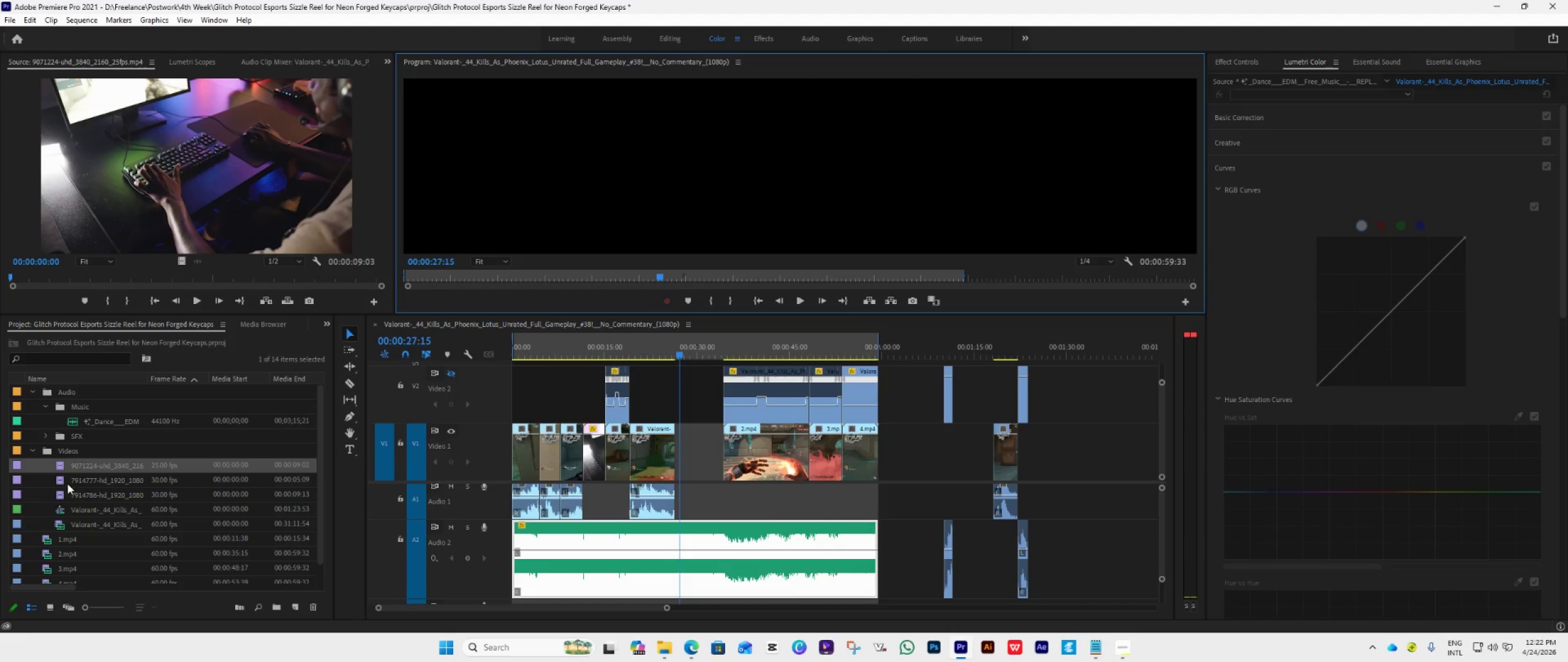 
double_click([60, 482])
 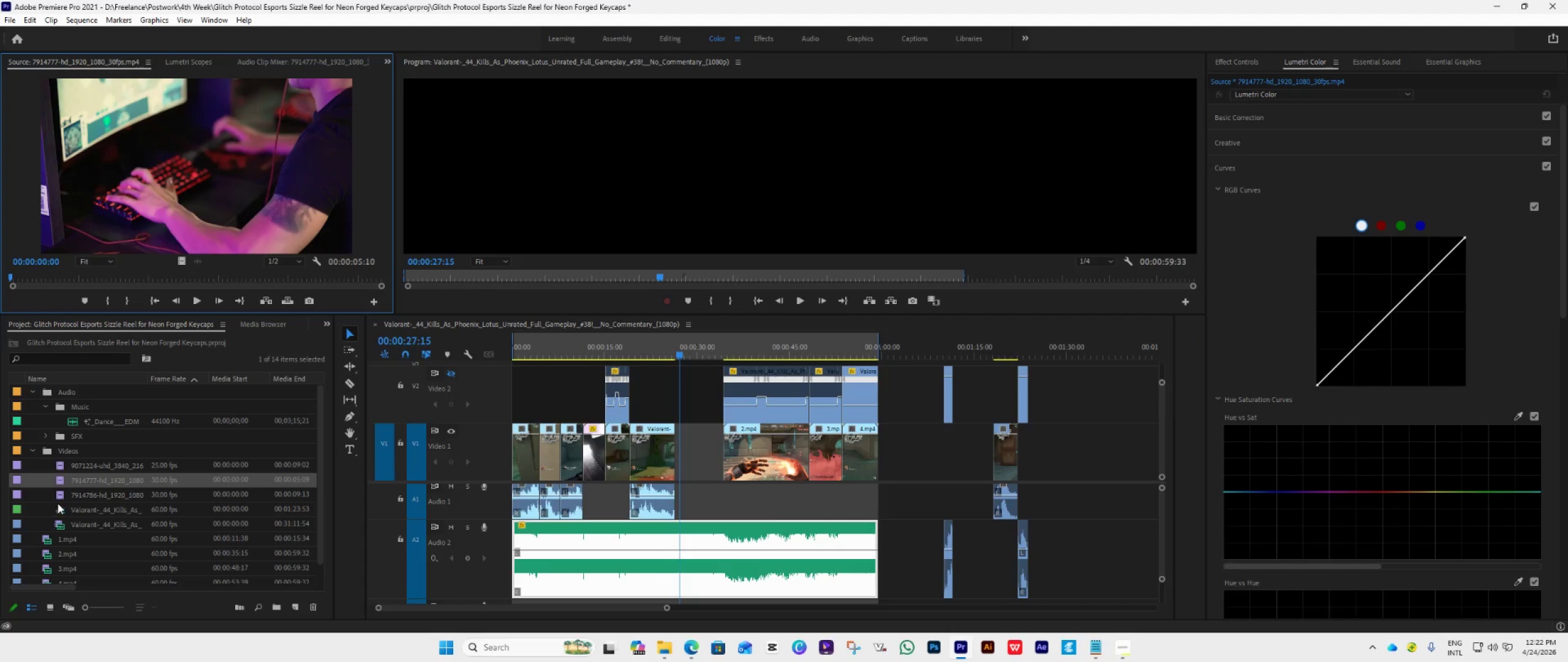 
left_click([59, 498])
 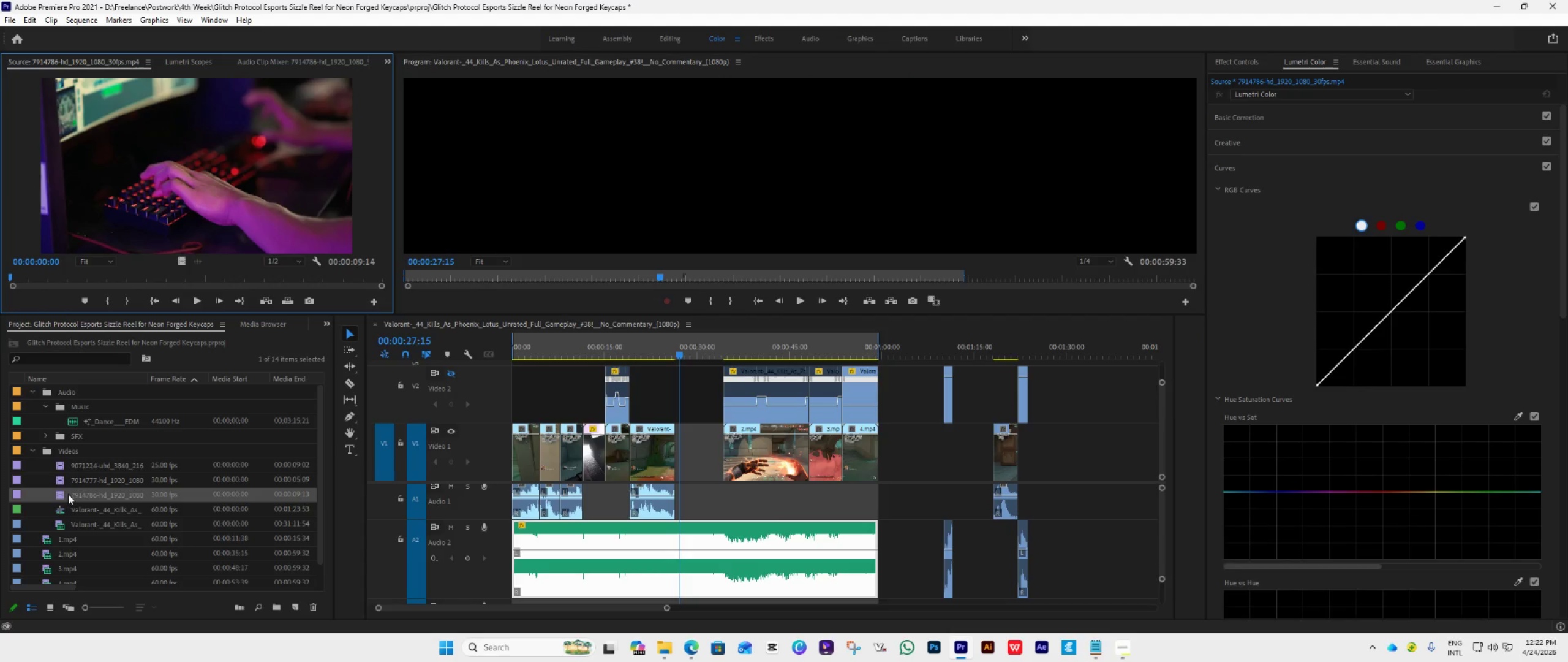 
left_click_drag(start_coordinate=[72, 493], to_coordinate=[662, 405])
 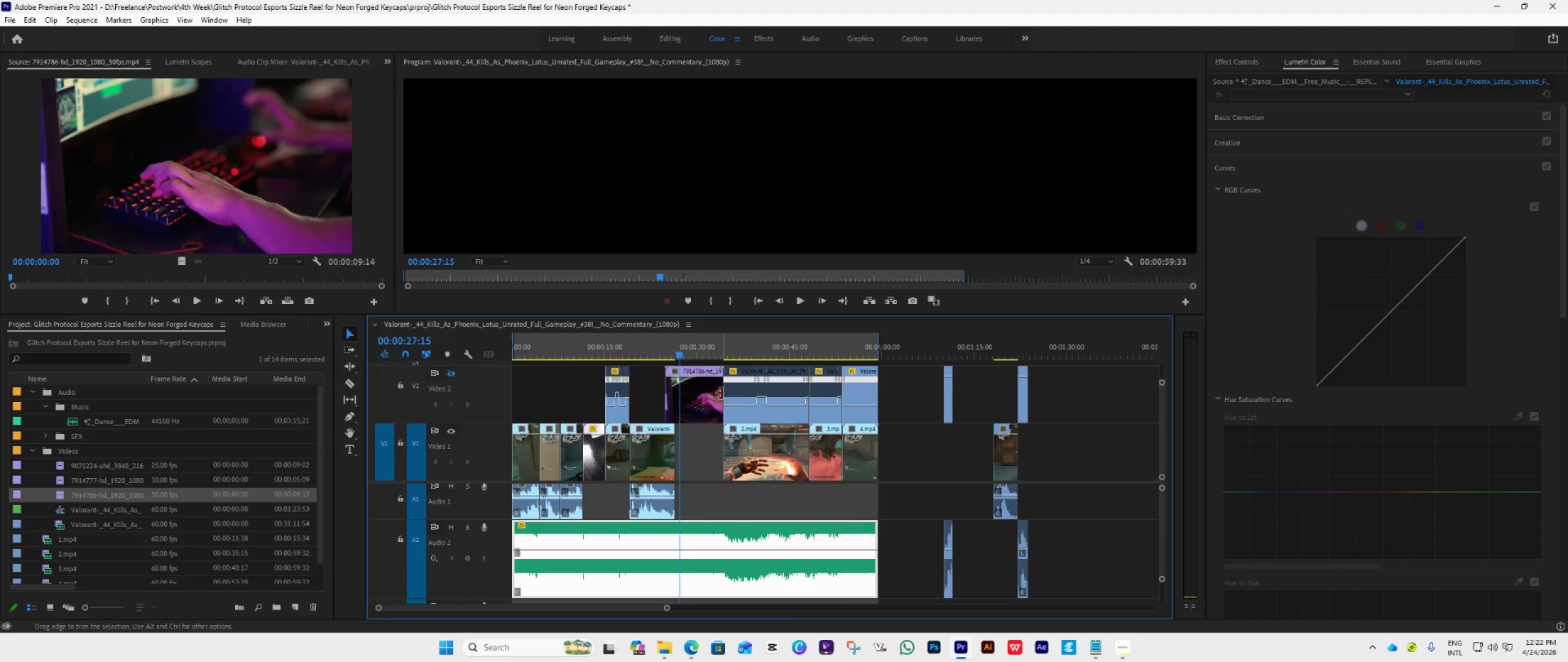 
left_click_drag(start_coordinate=[722, 396], to_coordinate=[711, 405])
 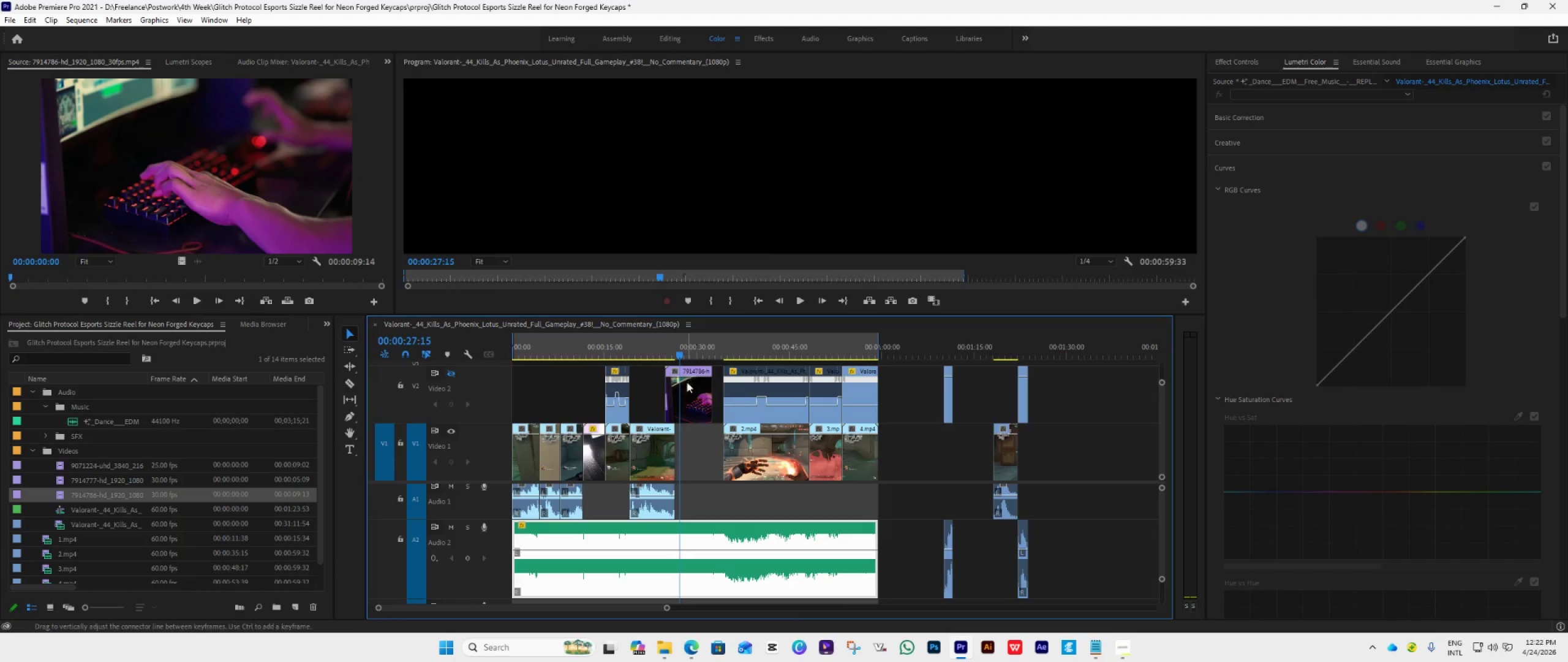 
left_click_drag(start_coordinate=[685, 391], to_coordinate=[693, 451])
 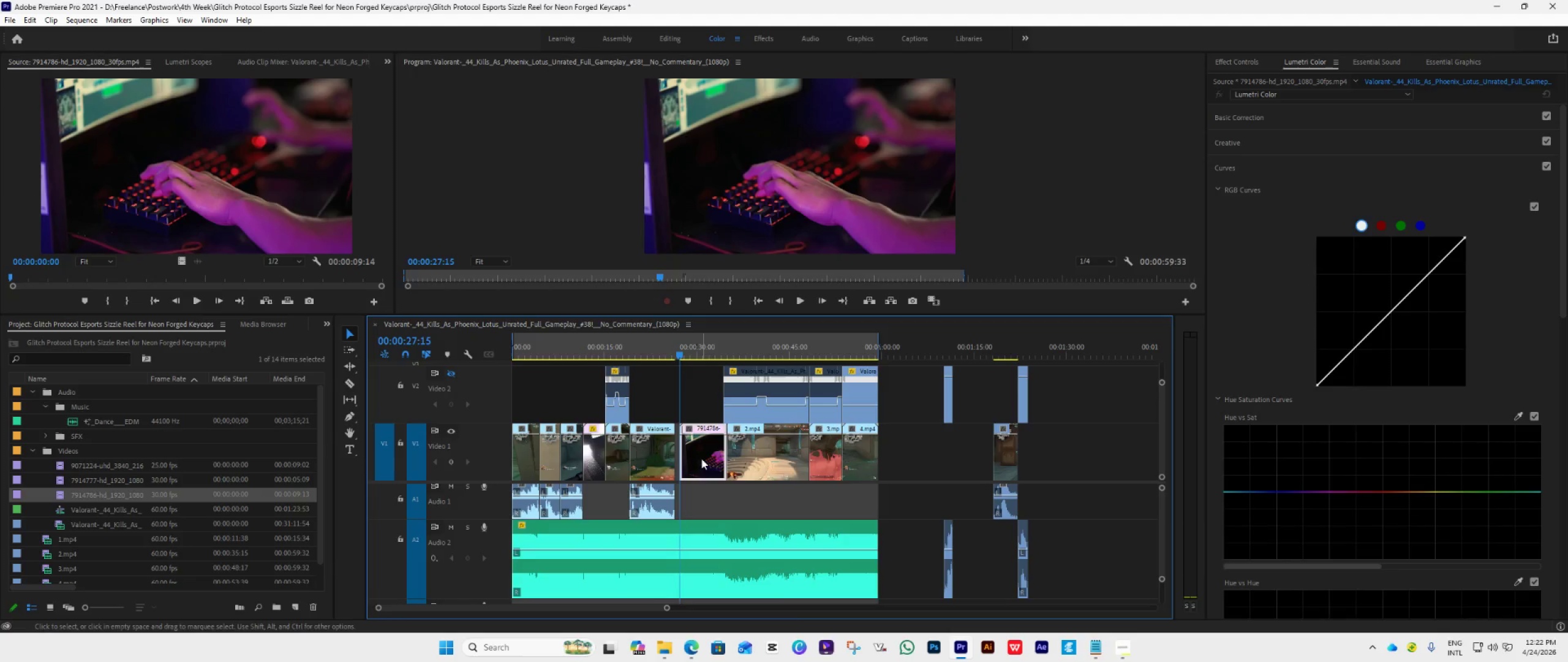 
hold_key(key=AltLeft, duration=0.7)
scroll: coordinate [702, 458], scroll_direction: up, amount: 16.0
 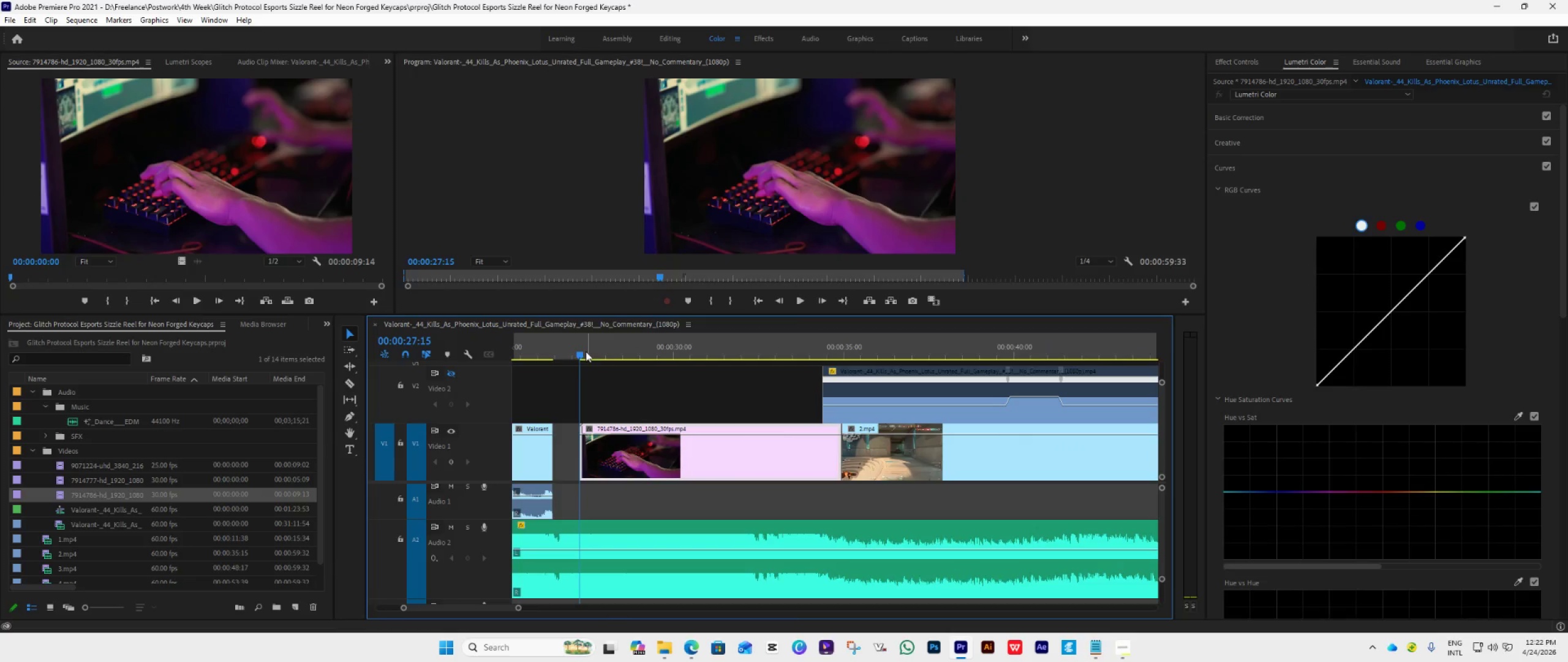 
left_click_drag(start_coordinate=[581, 354], to_coordinate=[807, 378])
 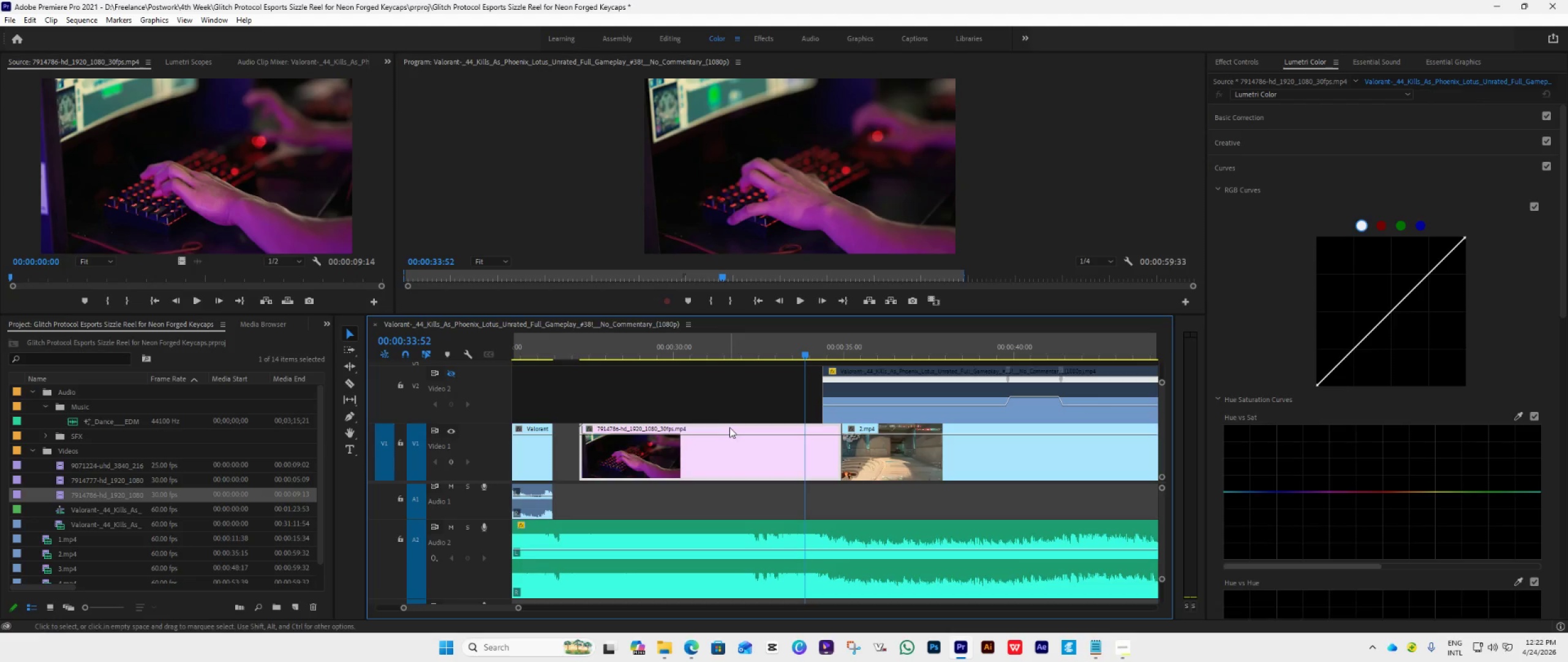 
left_click_drag(start_coordinate=[729, 427], to_coordinate=[703, 441])
 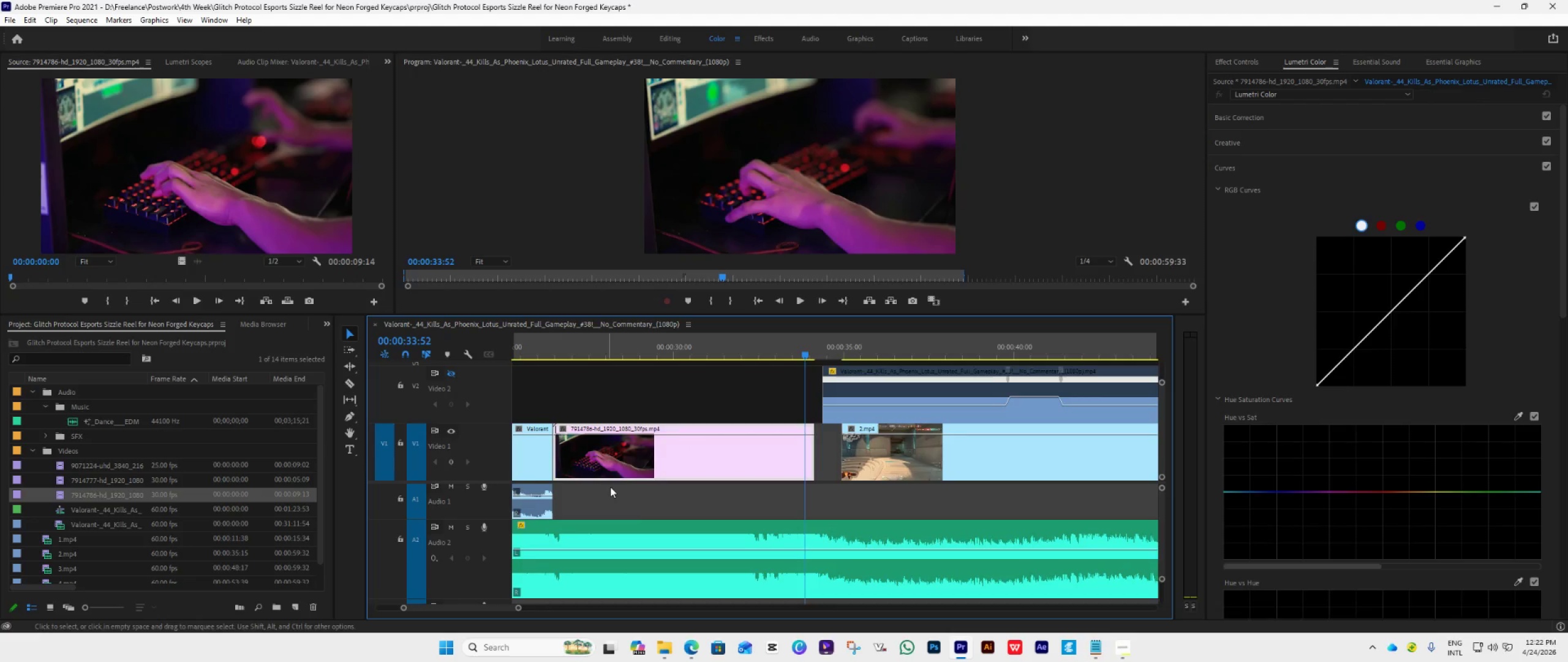 
scroll: coordinate [669, 527], scroll_direction: up, amount: 5.0
 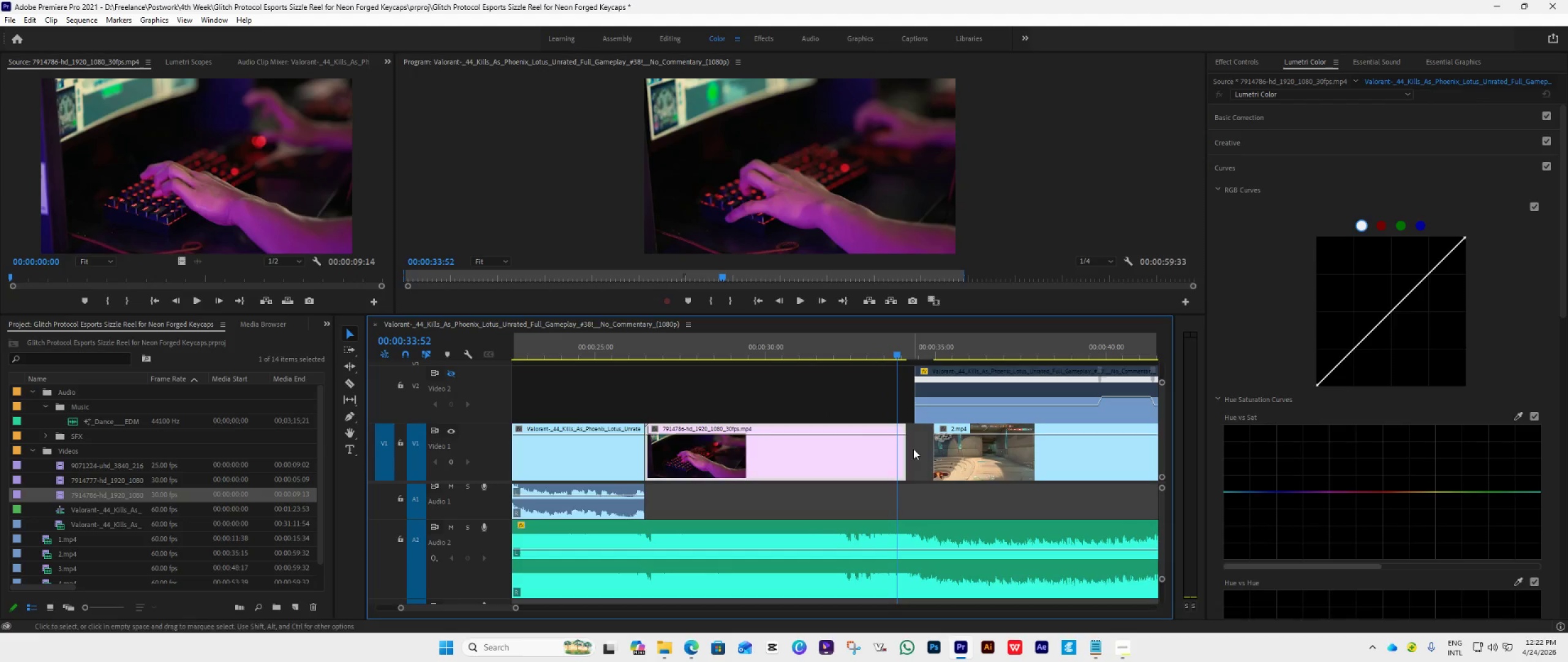 
left_click_drag(start_coordinate=[909, 446], to_coordinate=[767, 489])
 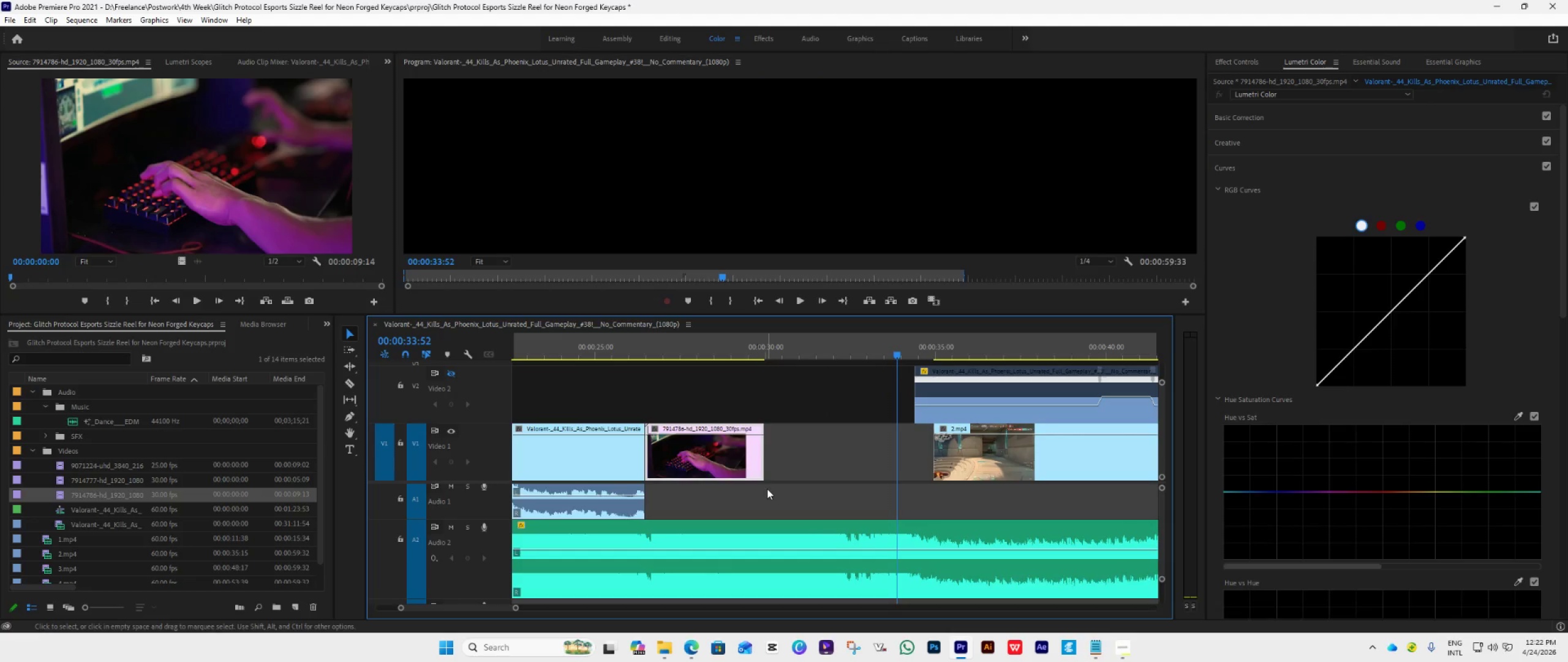 
hold_key(key=AltLeft, duration=1.14)
scroll: coordinate [767, 489], scroll_direction: down, amount: 21.0
 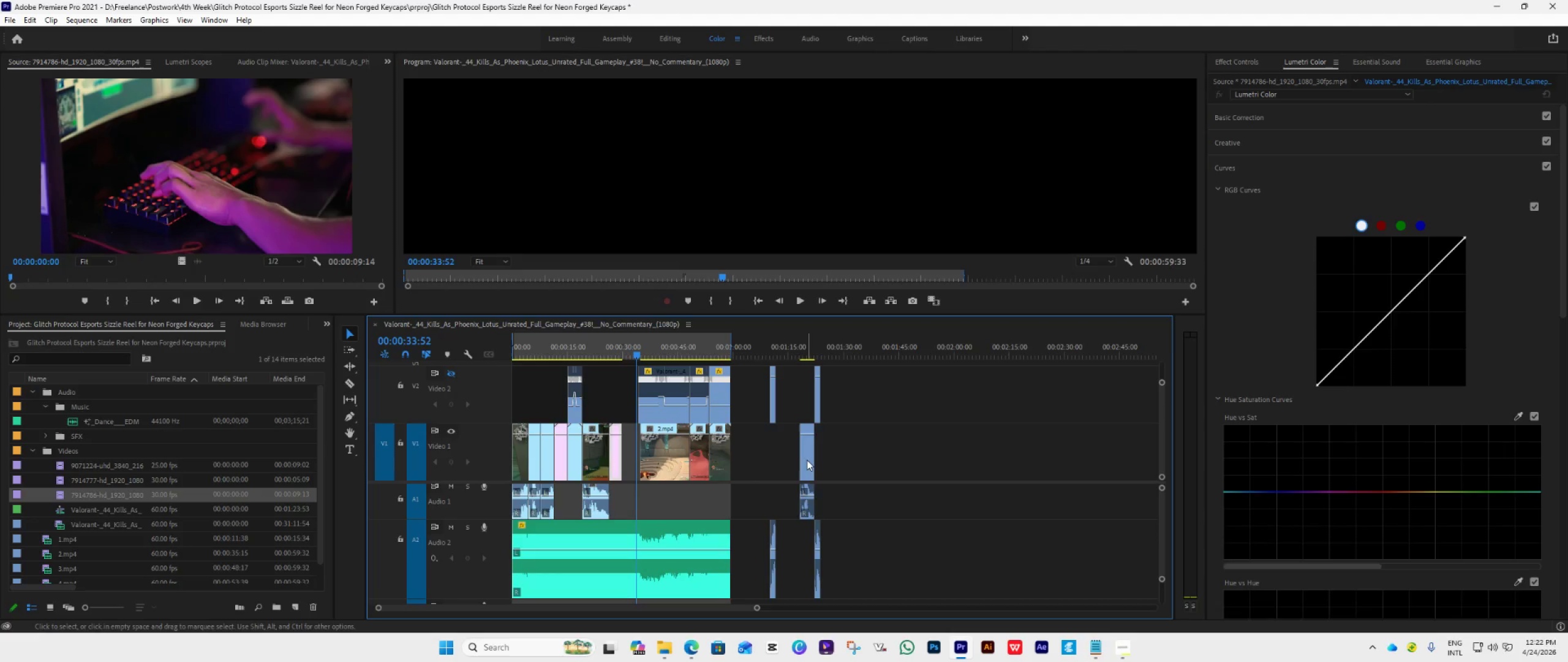 
left_click_drag(start_coordinate=[807, 455], to_coordinate=[625, 480])
 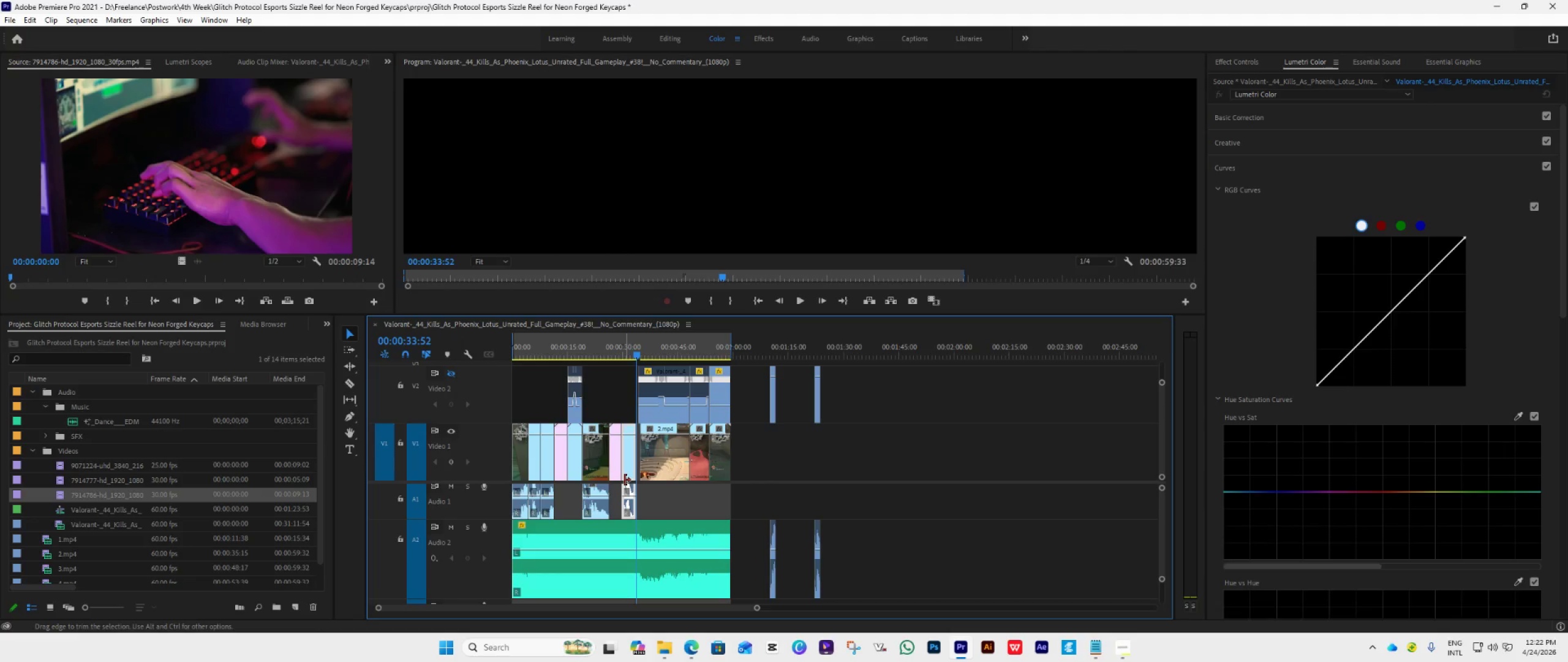 
hold_key(key=AltLeft, duration=0.88)
scroll: coordinate [625, 480], scroll_direction: up, amount: 16.0
 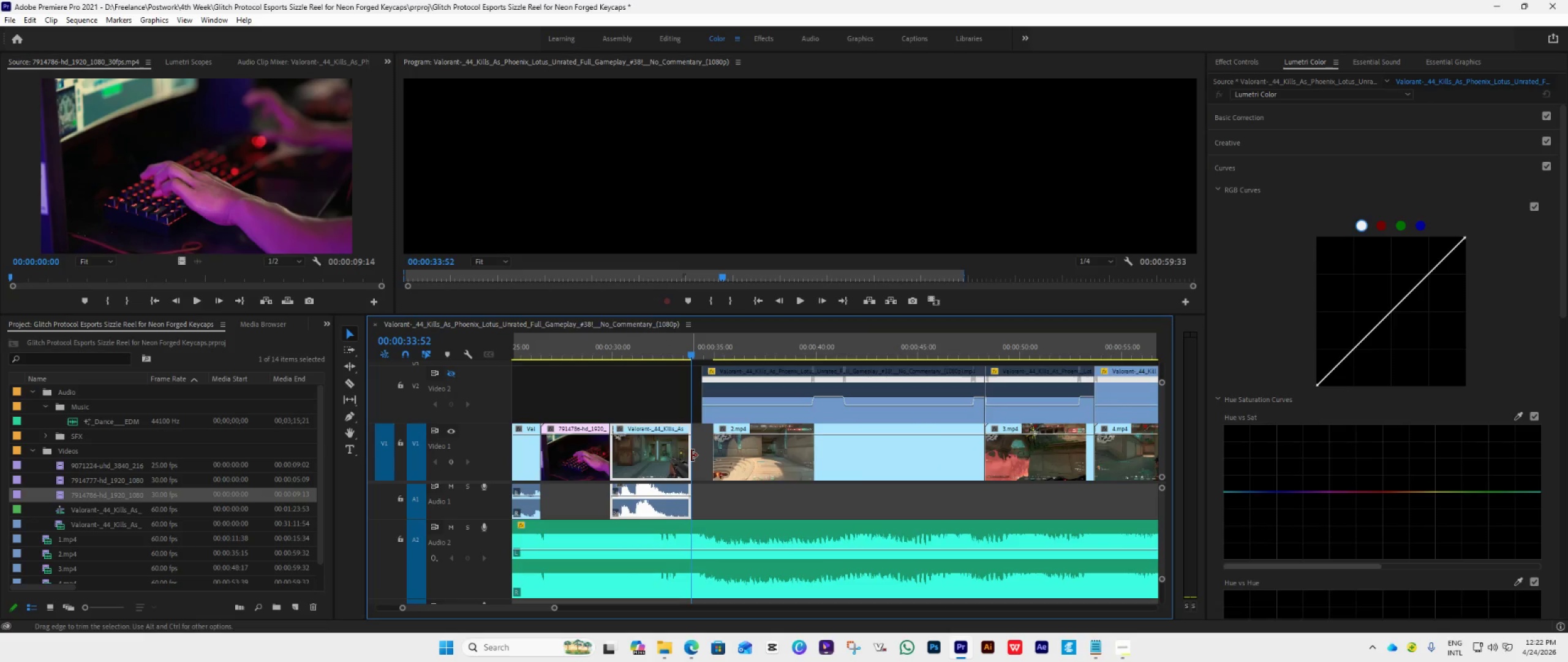 
left_click_drag(start_coordinate=[692, 455], to_coordinate=[716, 462])
 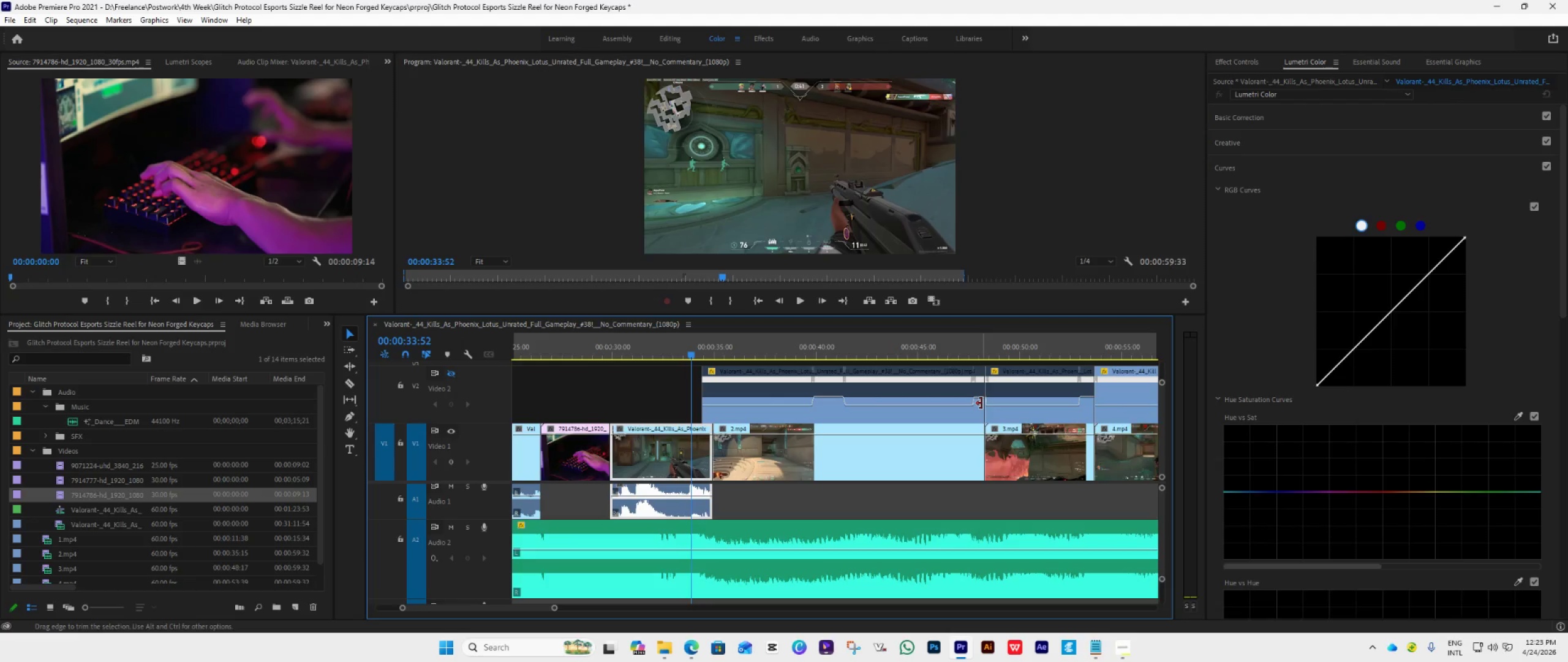 
left_click_drag(start_coordinate=[981, 403], to_coordinate=[973, 409])
 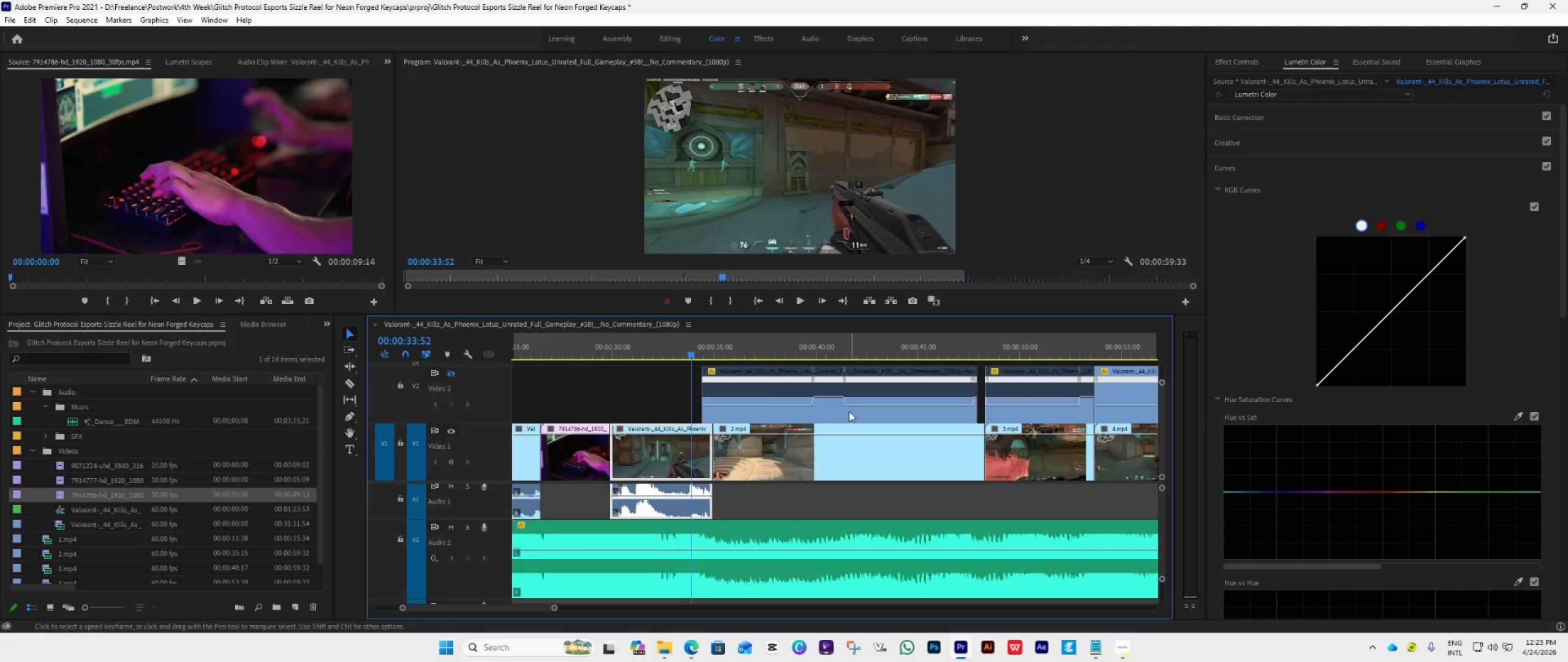 
left_click_drag(start_coordinate=[841, 410], to_coordinate=[850, 409])
 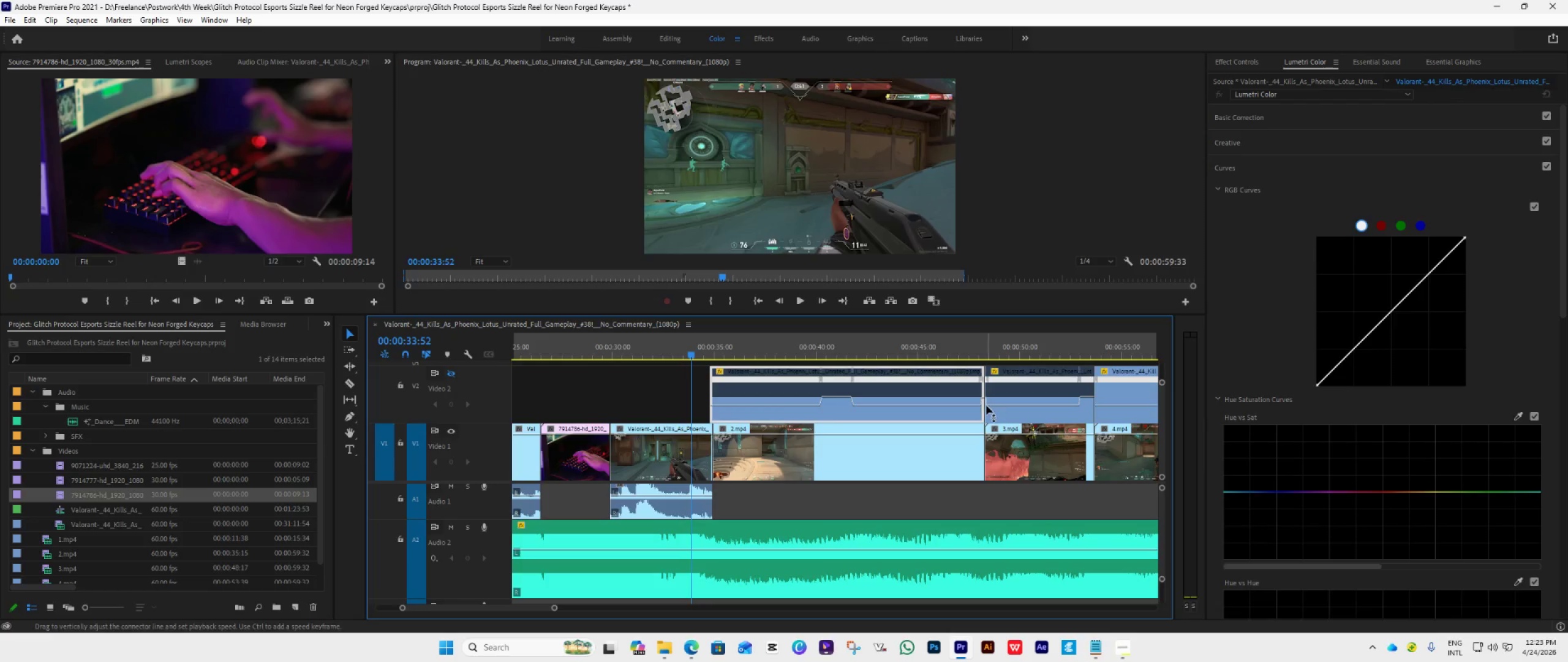 
left_click_drag(start_coordinate=[984, 405], to_coordinate=[980, 413])
 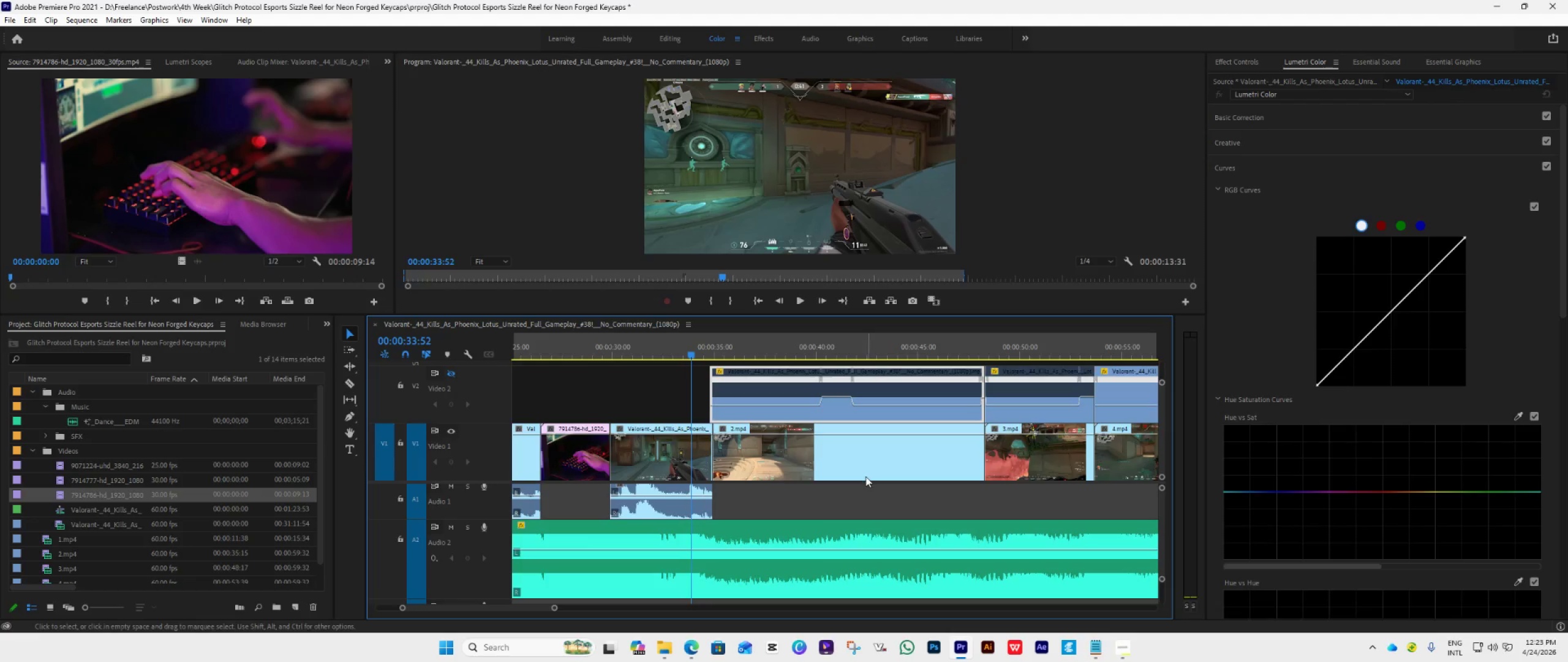 
key(Control+Z)
 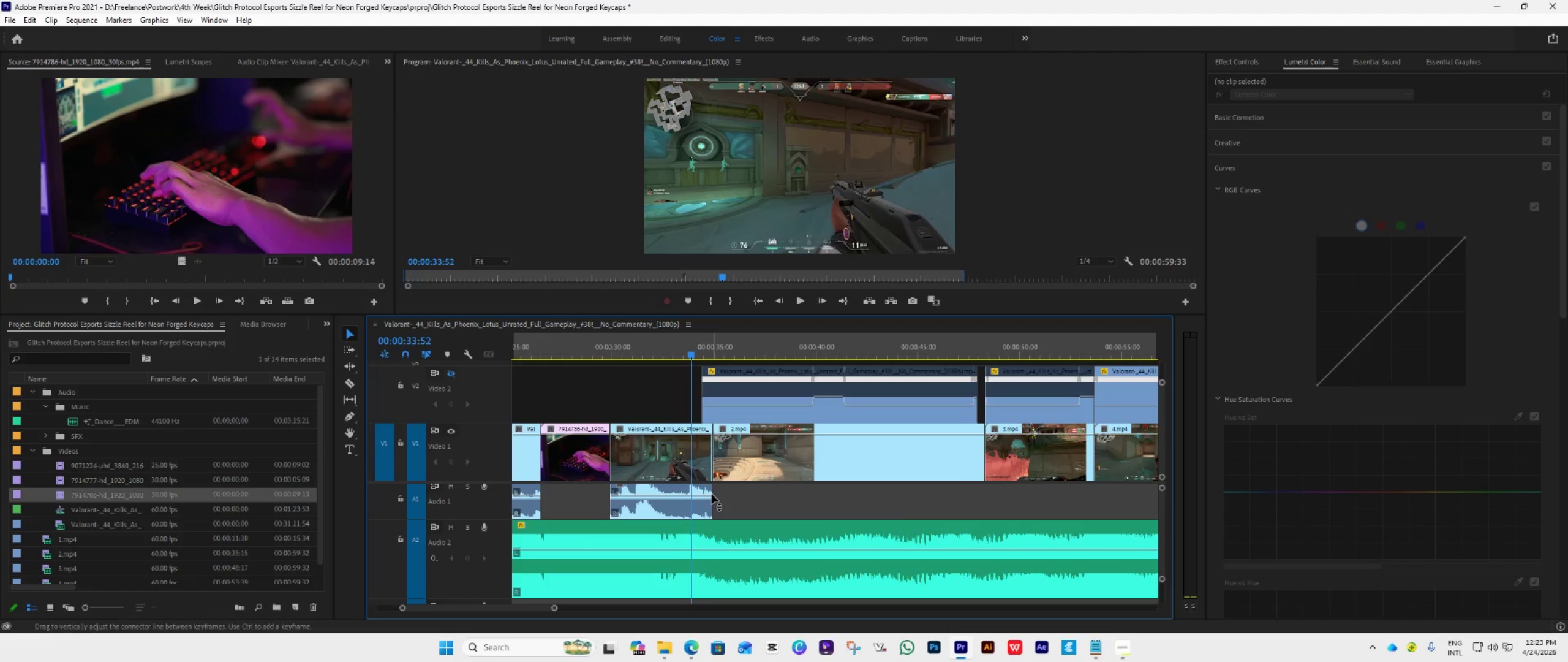 
left_click_drag(start_coordinate=[711, 488], to_coordinate=[701, 491])
 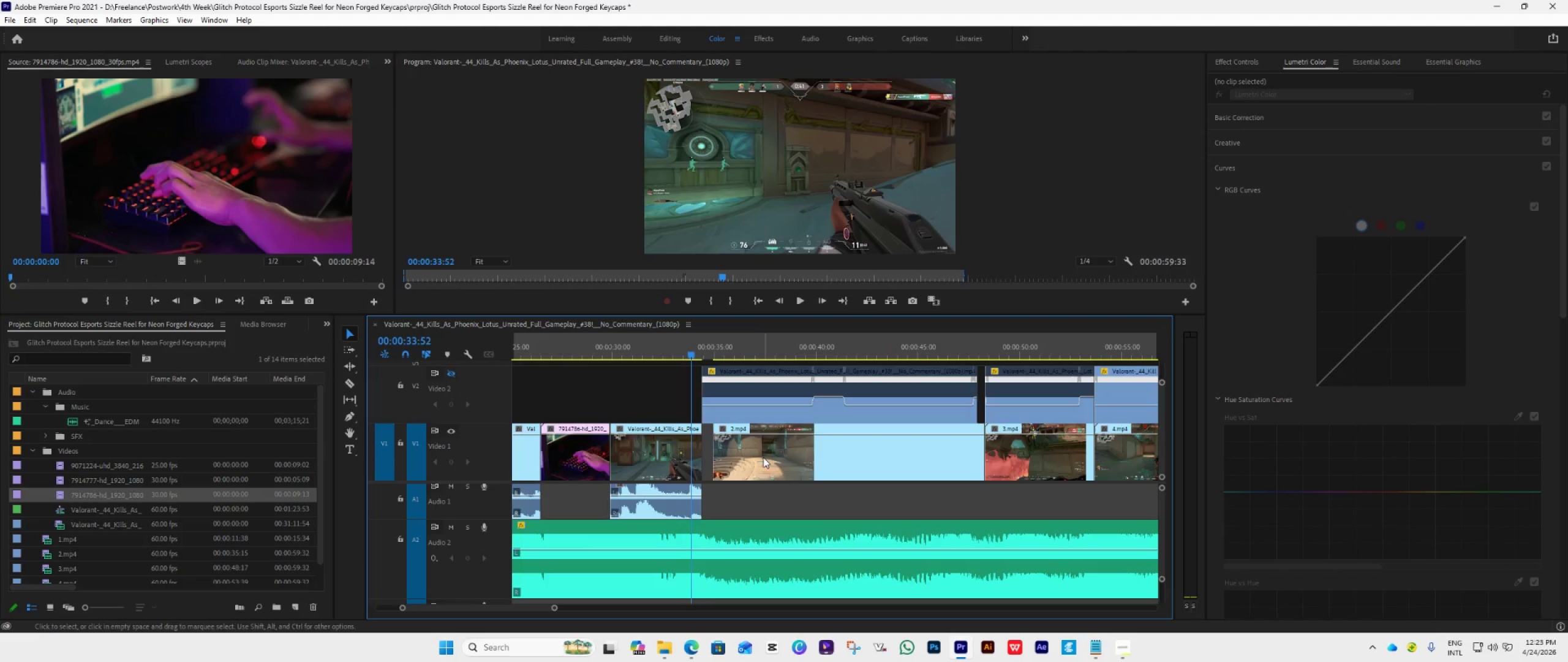 
left_click_drag(start_coordinate=[764, 457], to_coordinate=[753, 462])
 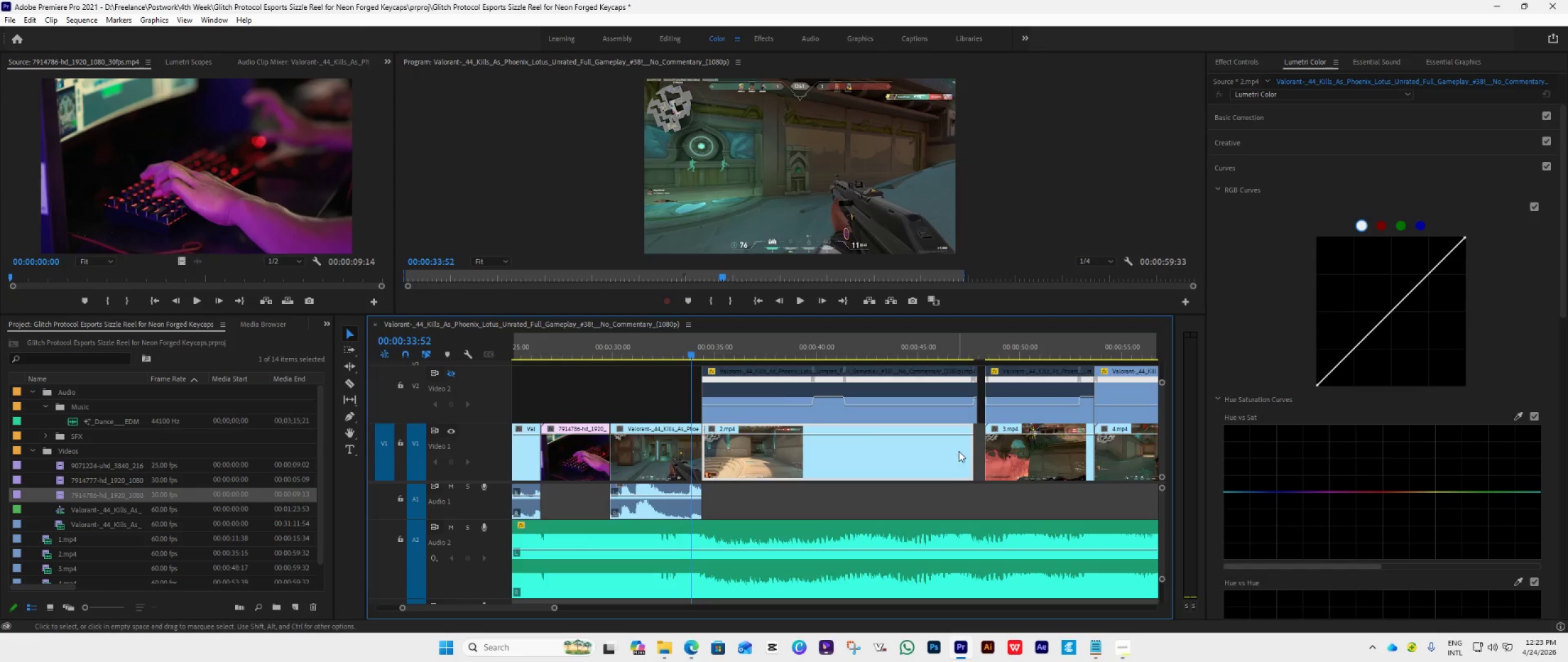 
mouse_move([970, 460])
 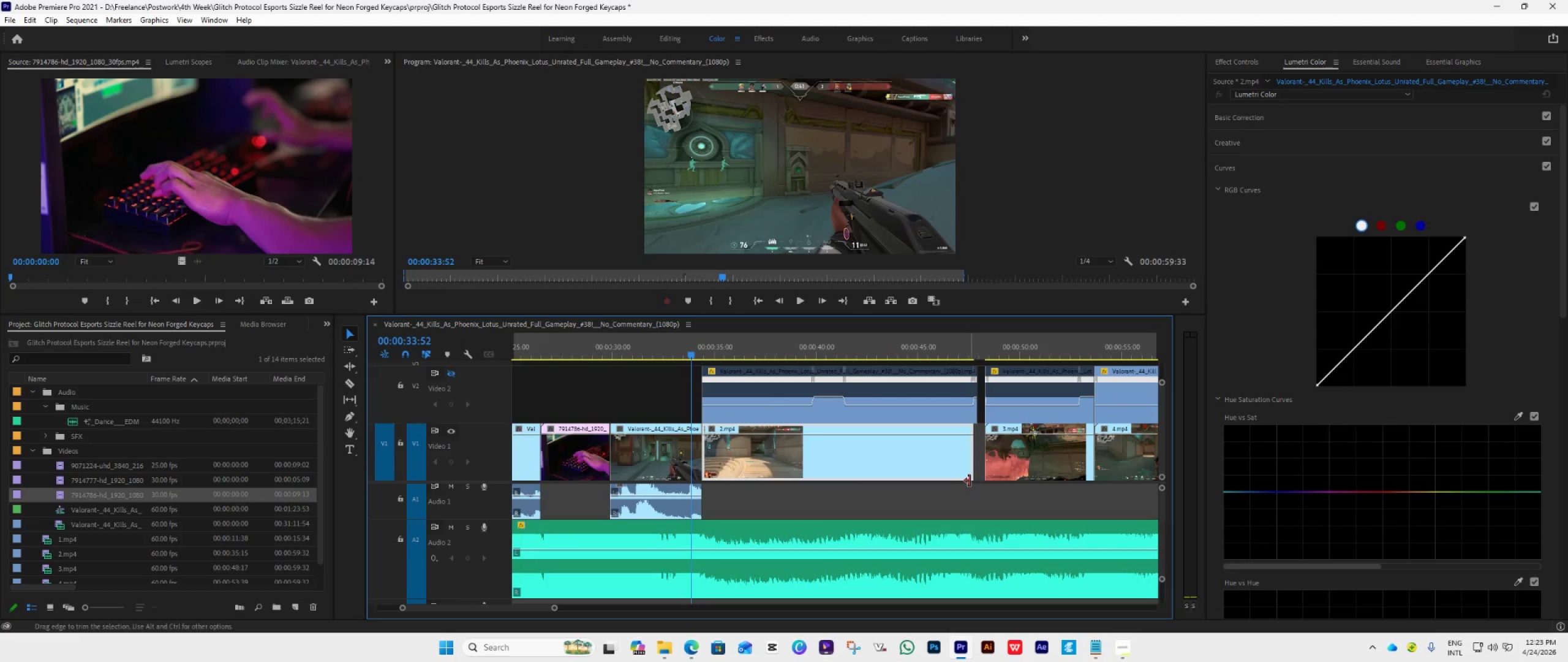 
scroll: coordinate [970, 481], scroll_direction: down, amount: 8.0
 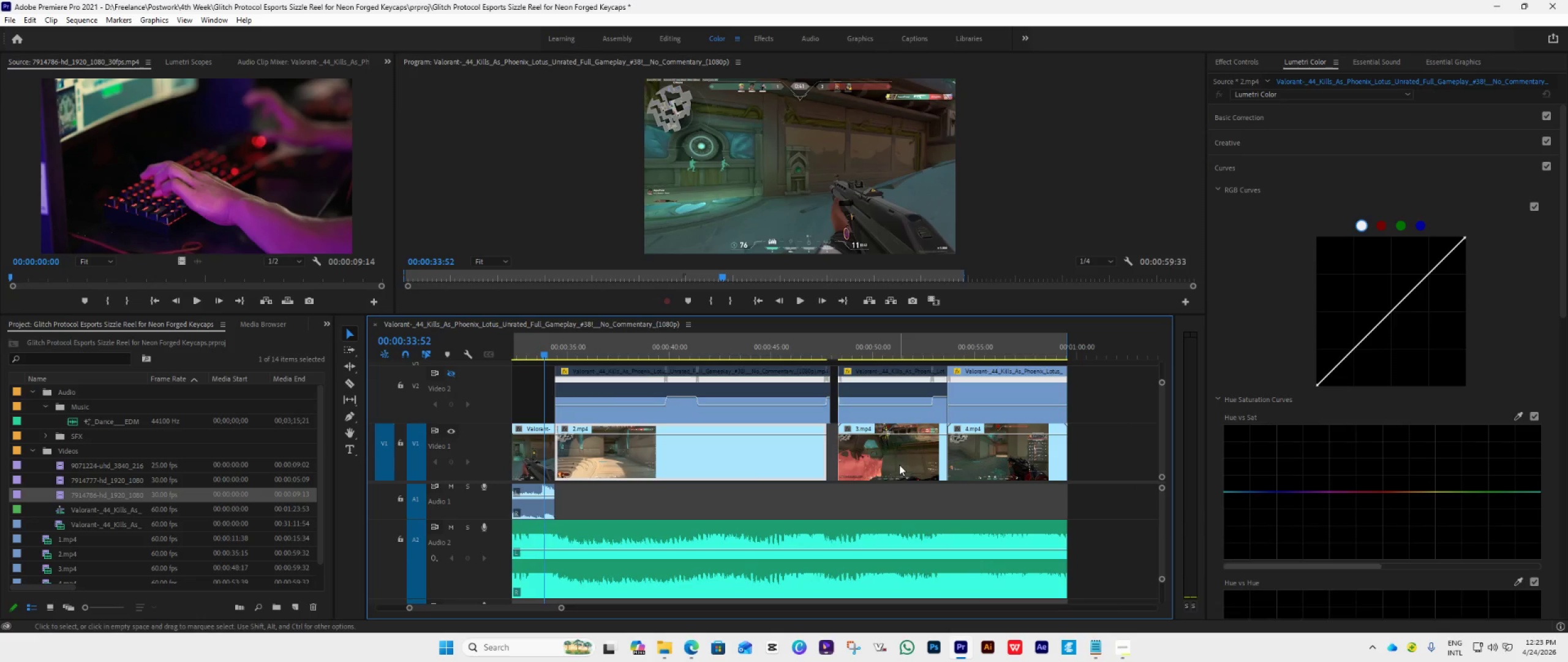 
left_click_drag(start_coordinate=[899, 463], to_coordinate=[889, 468])
 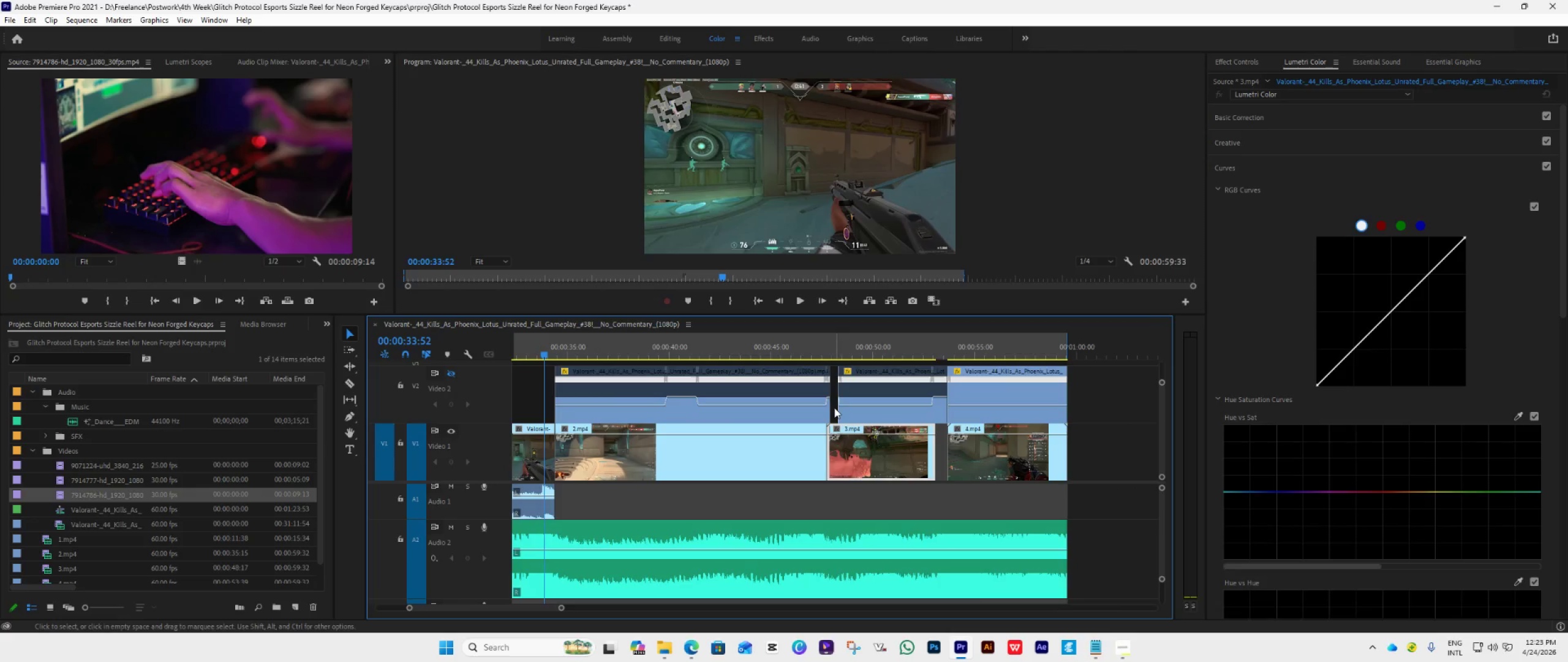 
left_click_drag(start_coordinate=[829, 403], to_coordinate=[823, 413])
 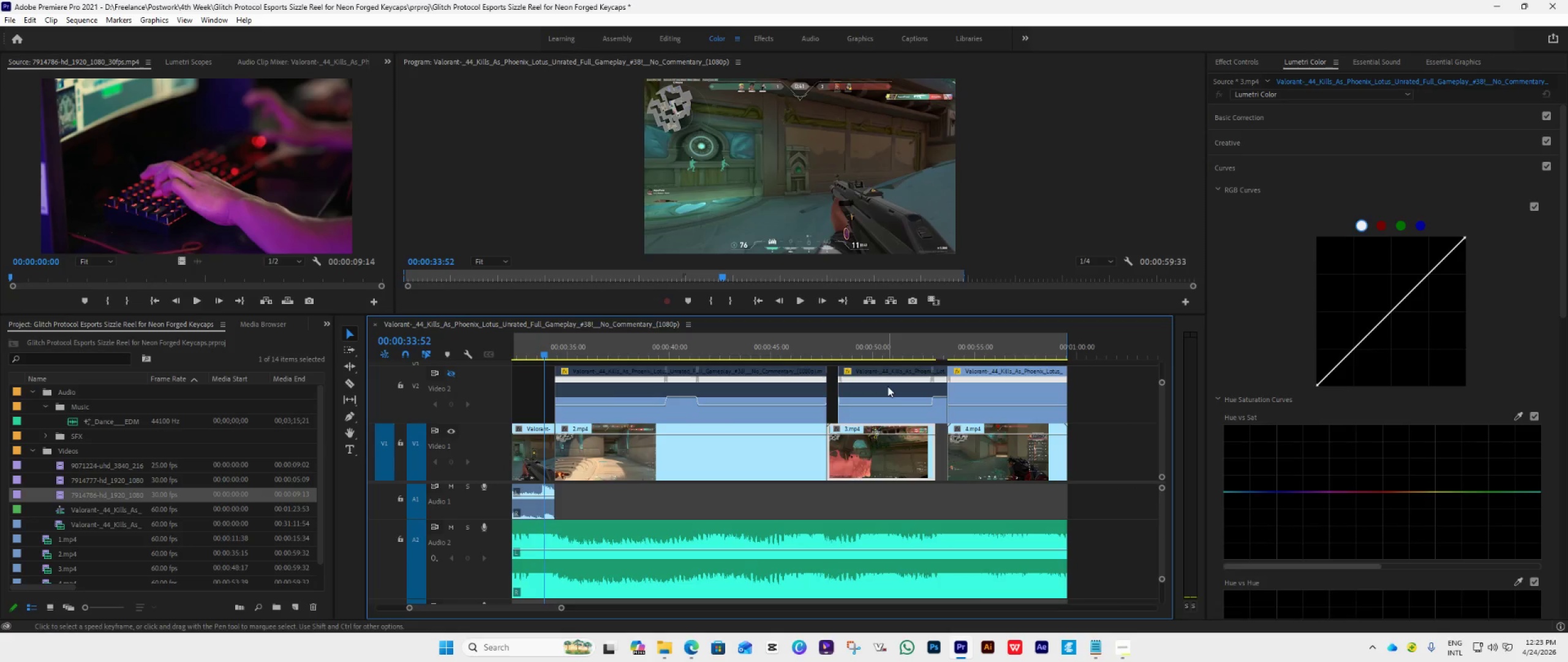 
left_click_drag(start_coordinate=[888, 386], to_coordinate=[879, 390])
 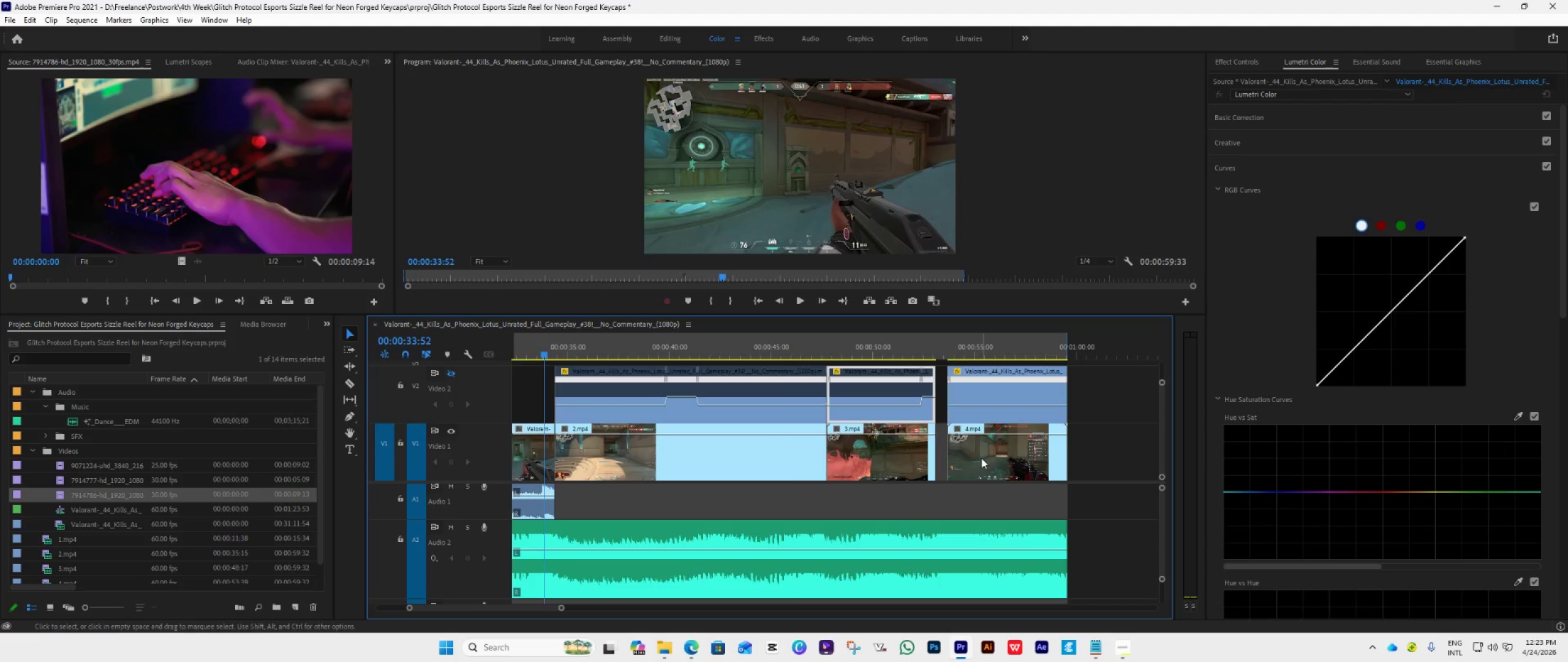 
left_click_drag(start_coordinate=[981, 458], to_coordinate=[973, 461])
 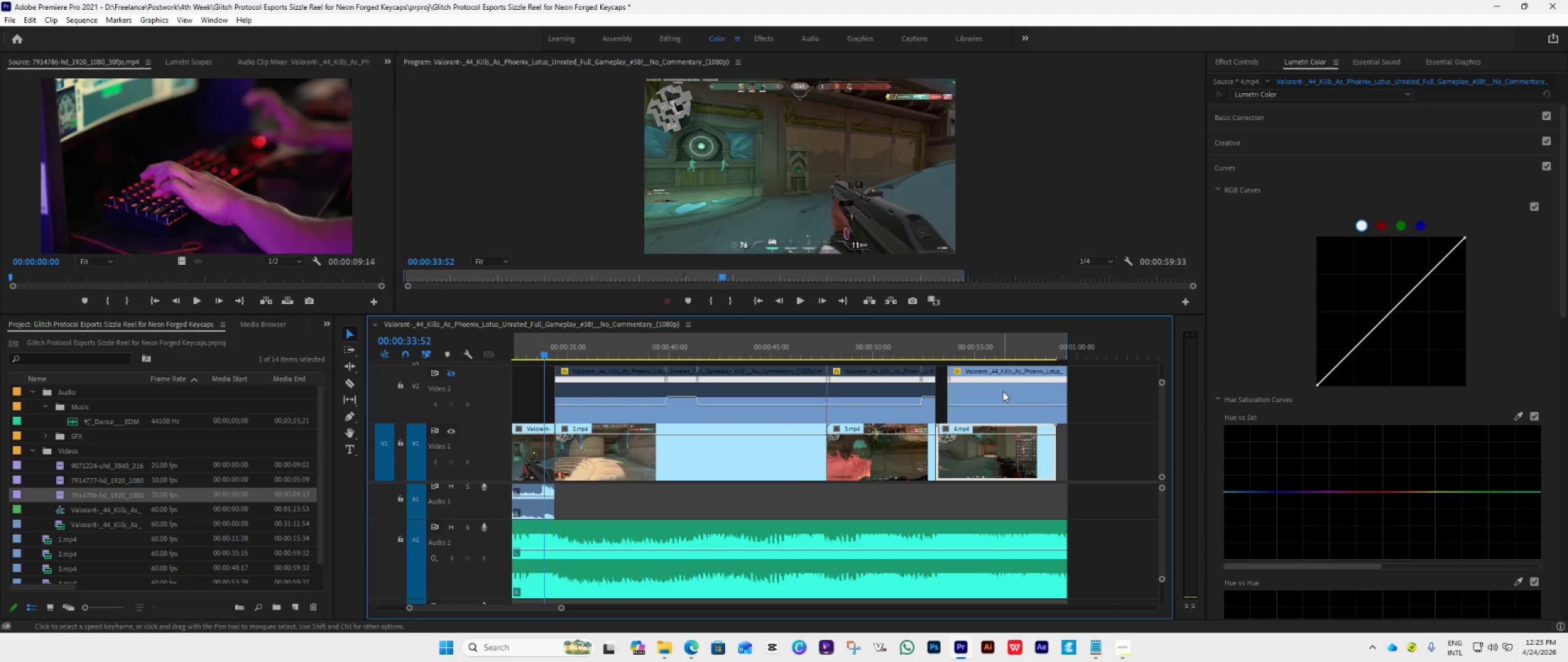 
left_click_drag(start_coordinate=[1003, 391], to_coordinate=[991, 397])
 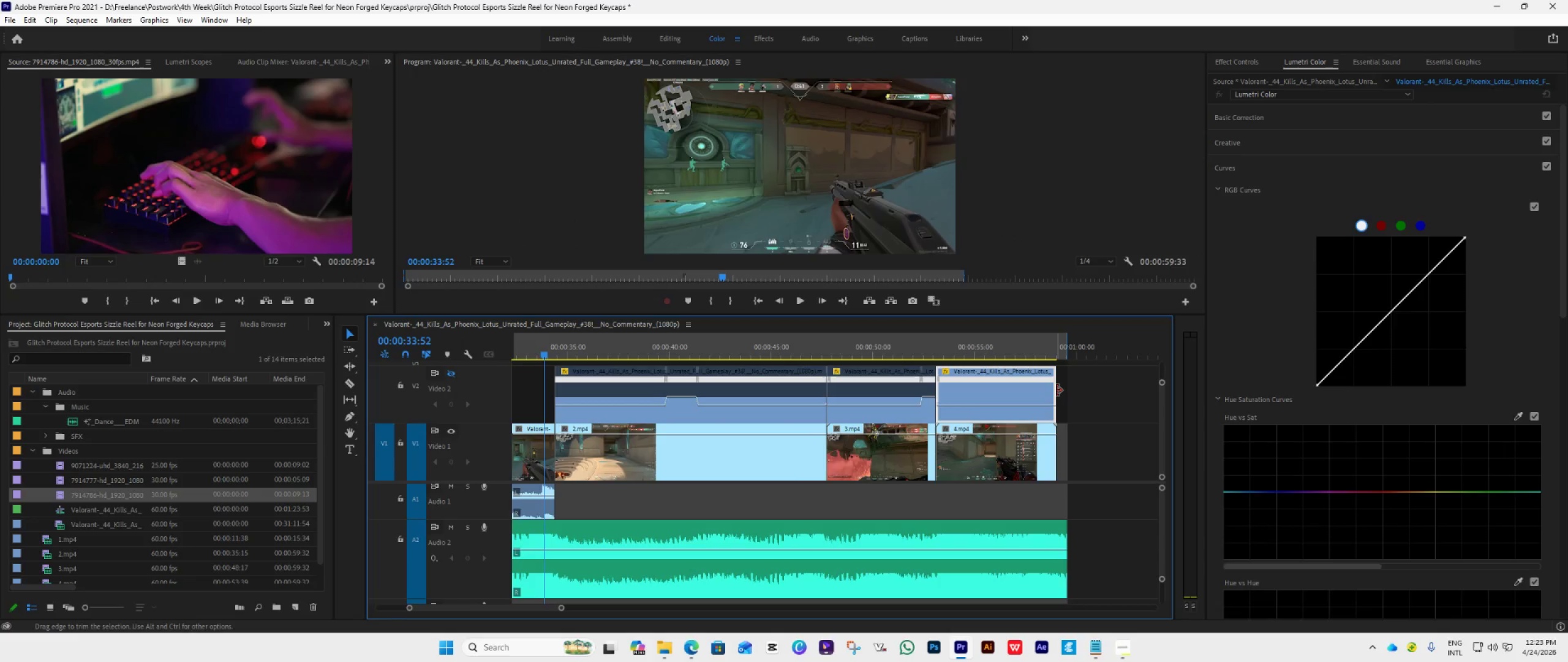 
left_click_drag(start_coordinate=[1057, 391], to_coordinate=[1068, 403])
 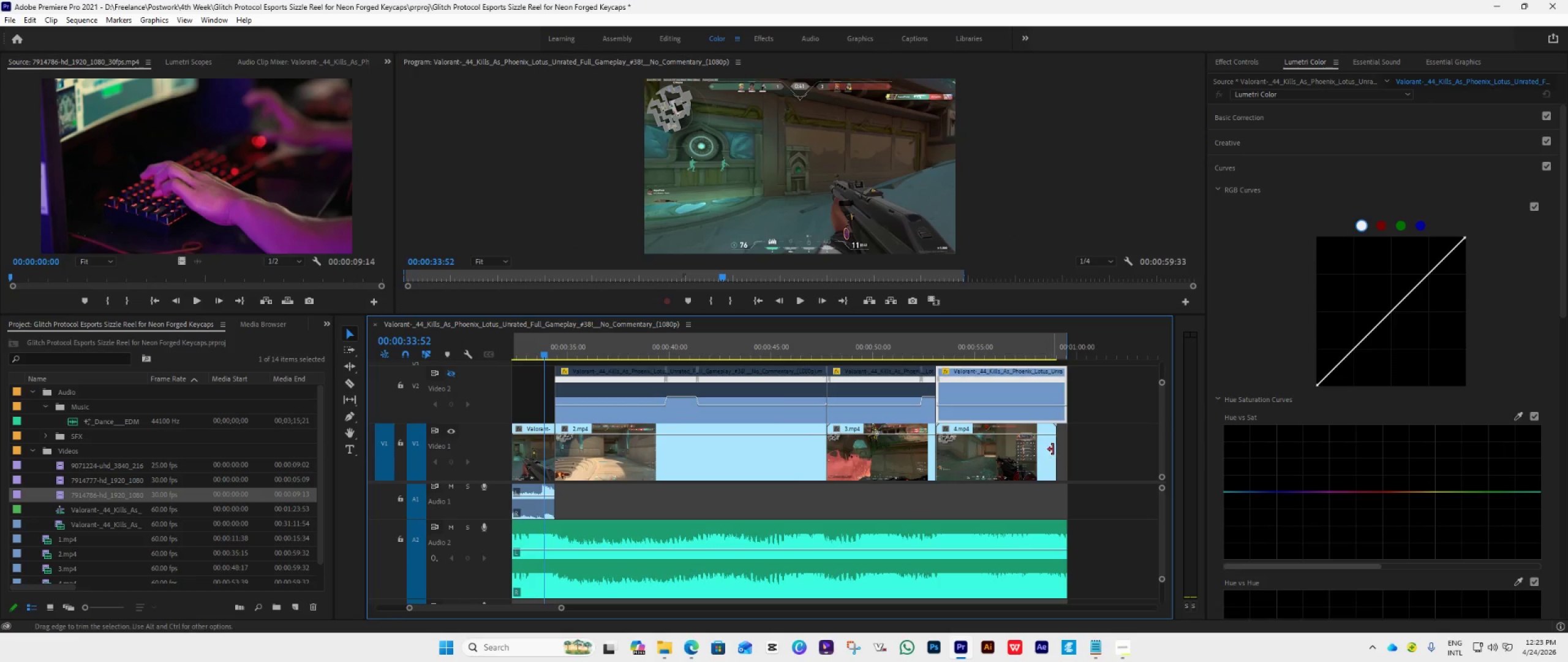 
left_click_drag(start_coordinate=[1053, 449], to_coordinate=[1067, 461])
 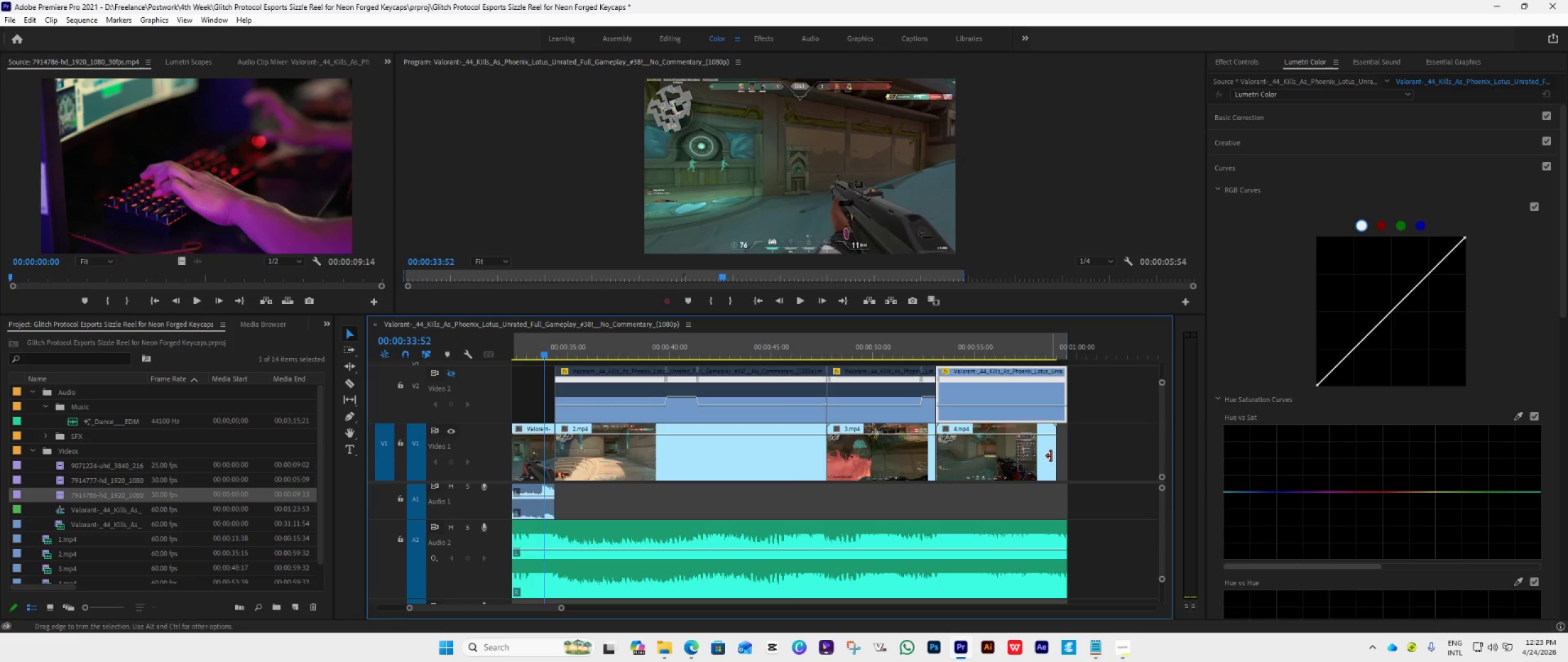 
left_click([1051, 456])
 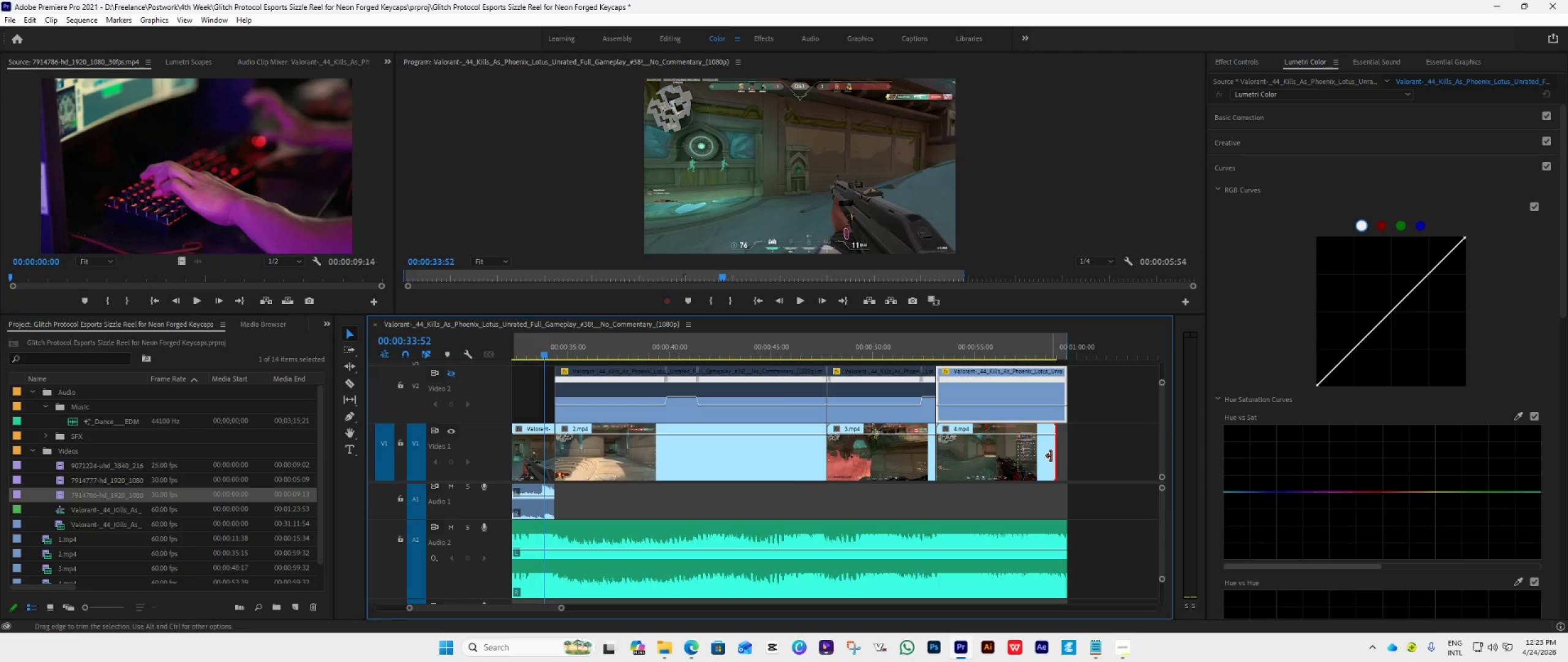 
left_click_drag(start_coordinate=[1051, 456], to_coordinate=[1054, 456])
 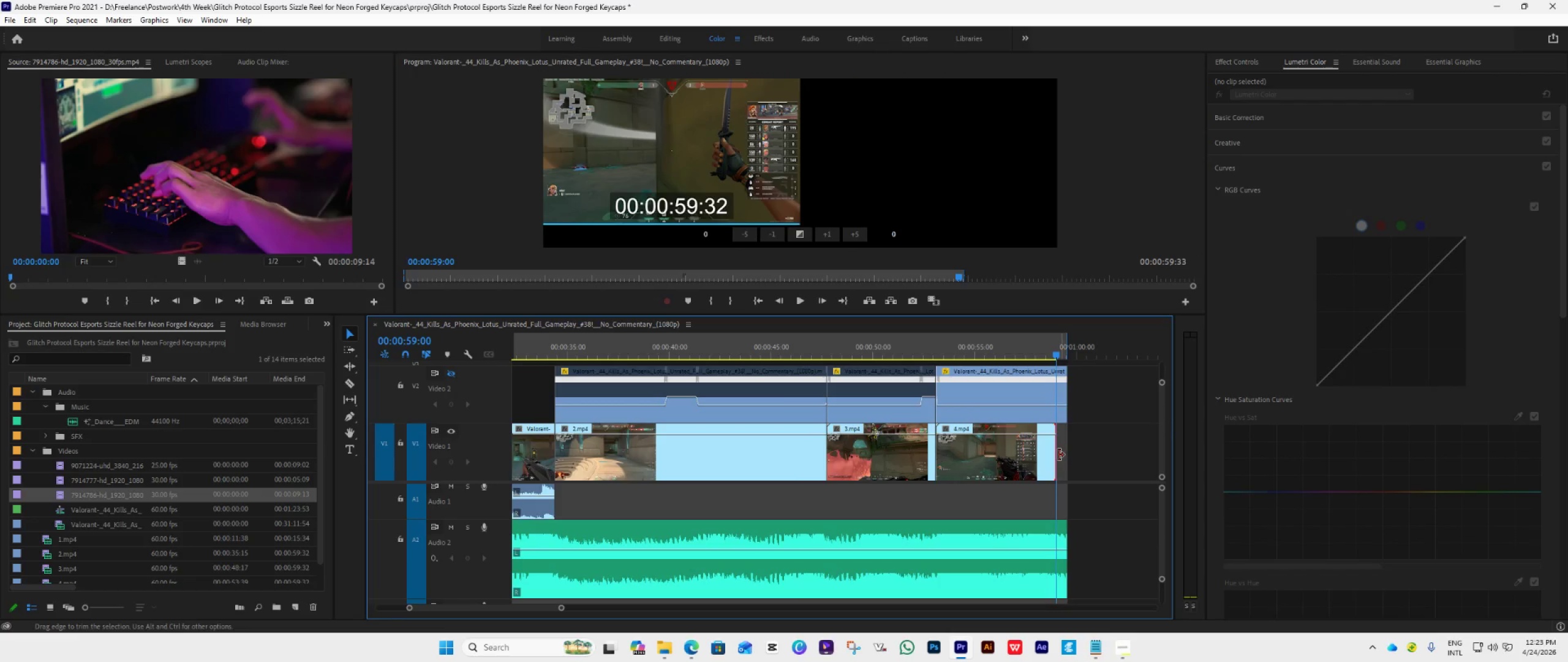 
left_click_drag(start_coordinate=[1058, 455], to_coordinate=[1091, 455])
 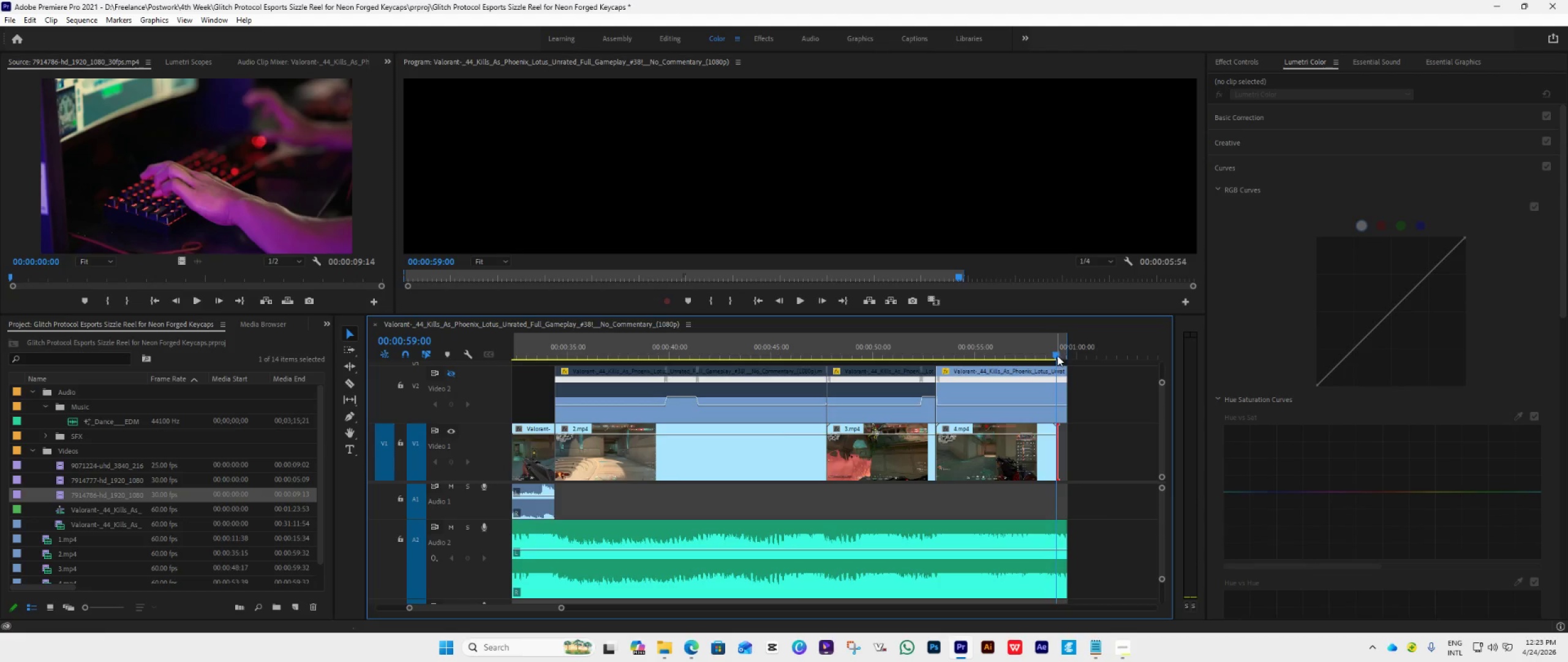 
left_click([935, 353])
 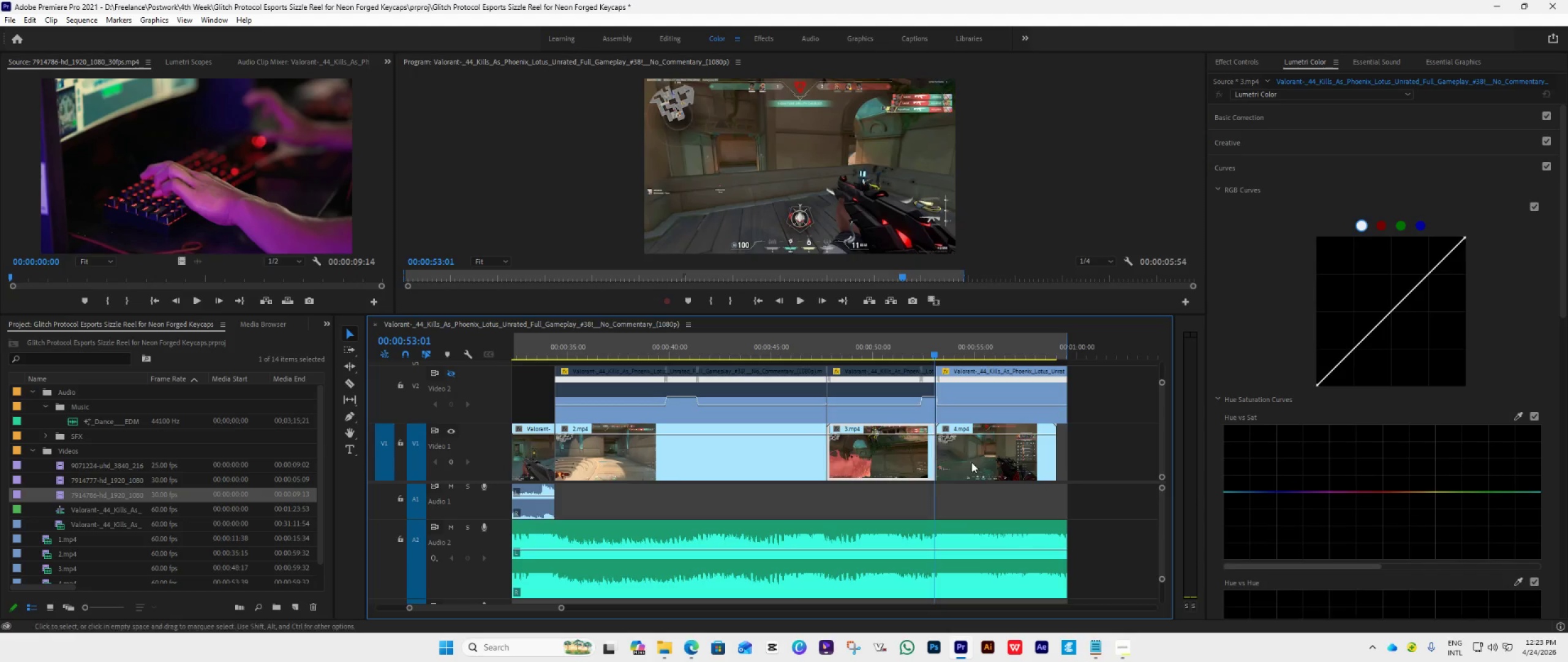 
left_click([1005, 457])
 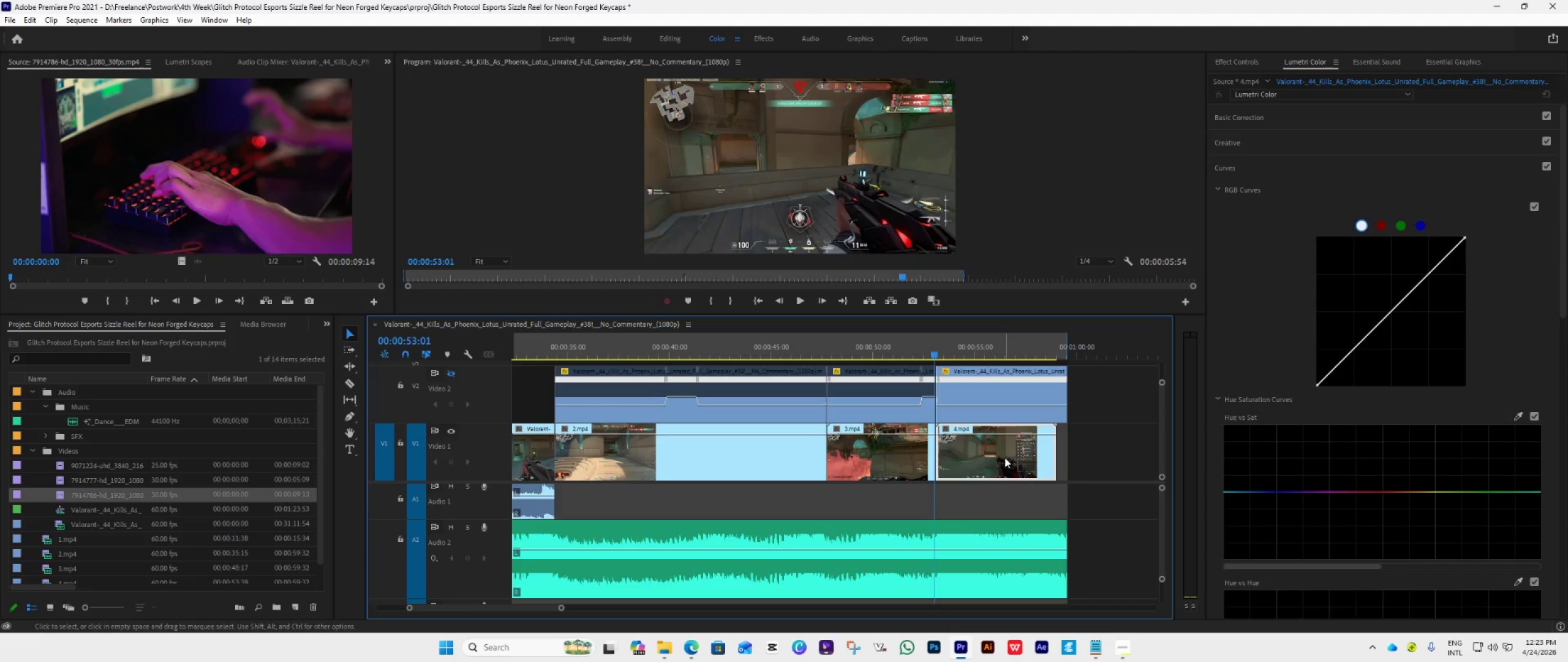 
key(Delete)
 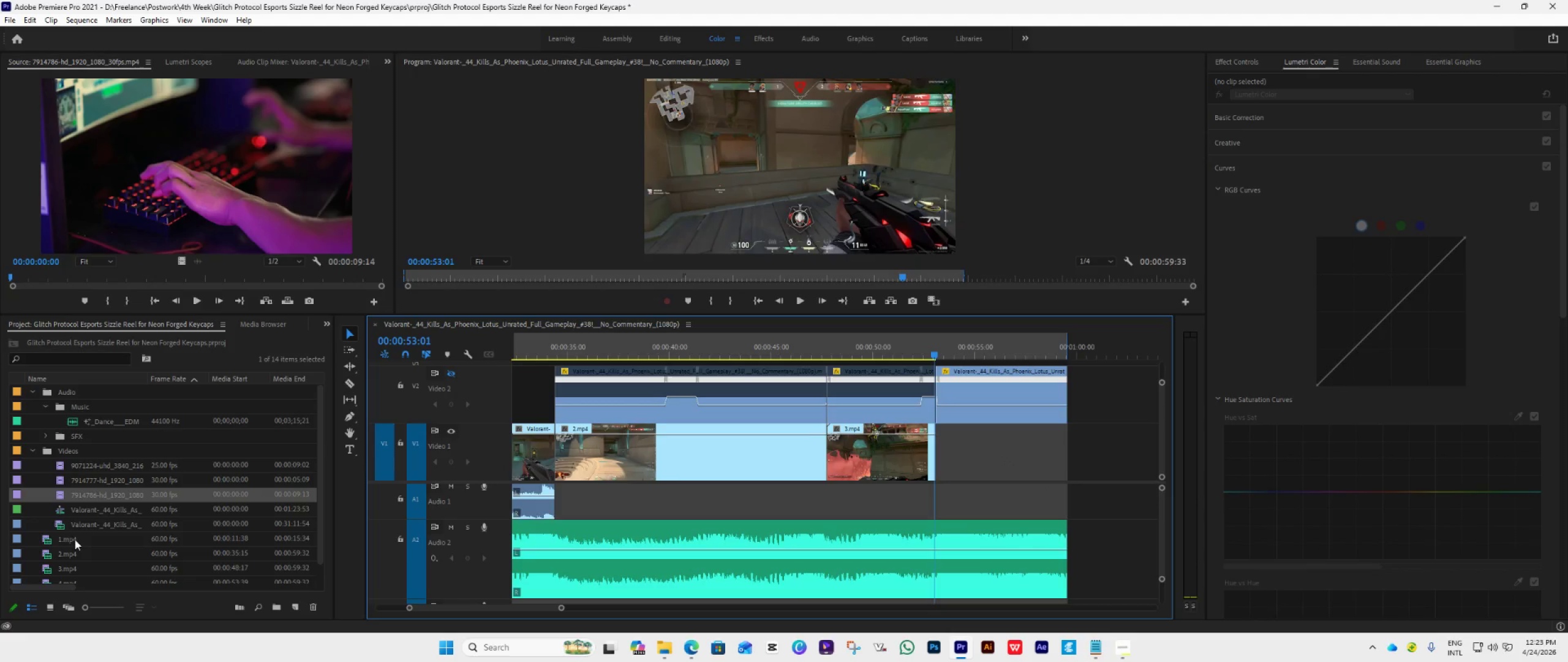 
scroll: coordinate [77, 537], scroll_direction: down, amount: 3.0
 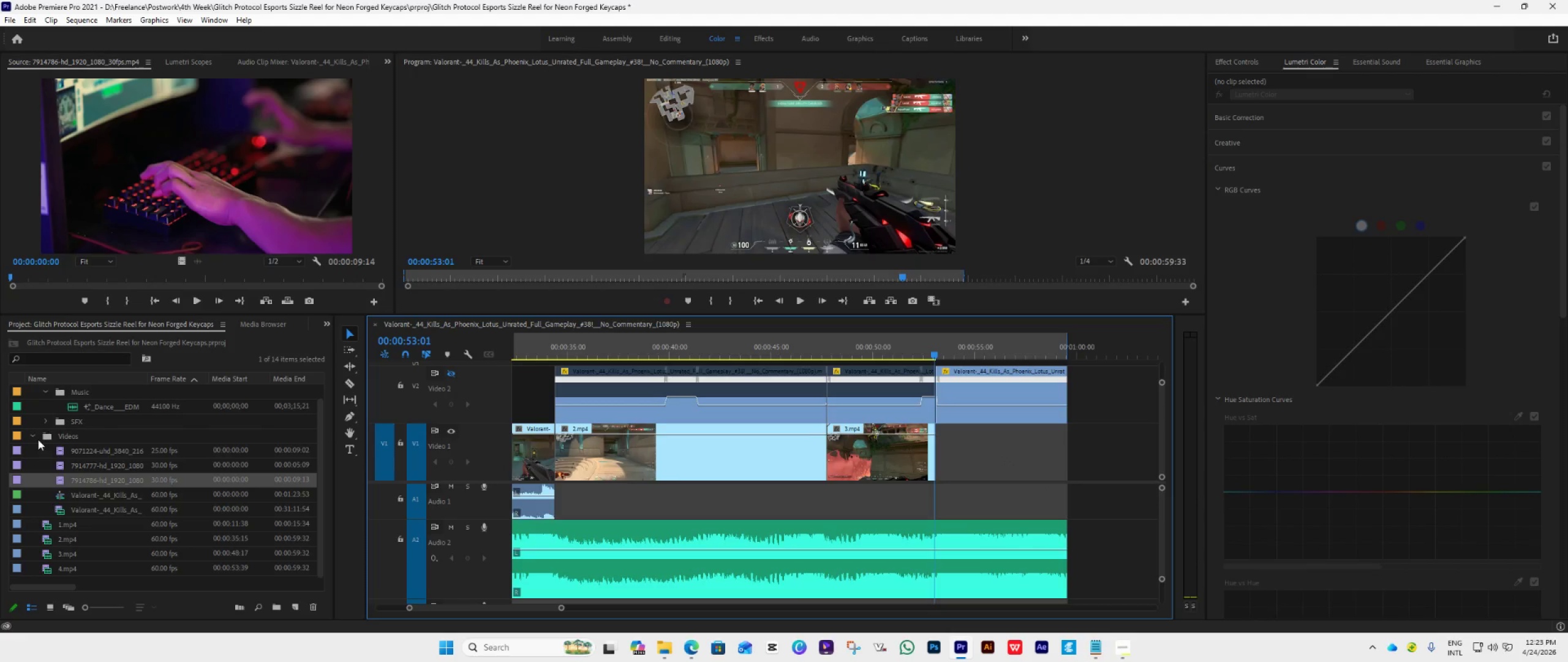 
left_click([37, 433])
 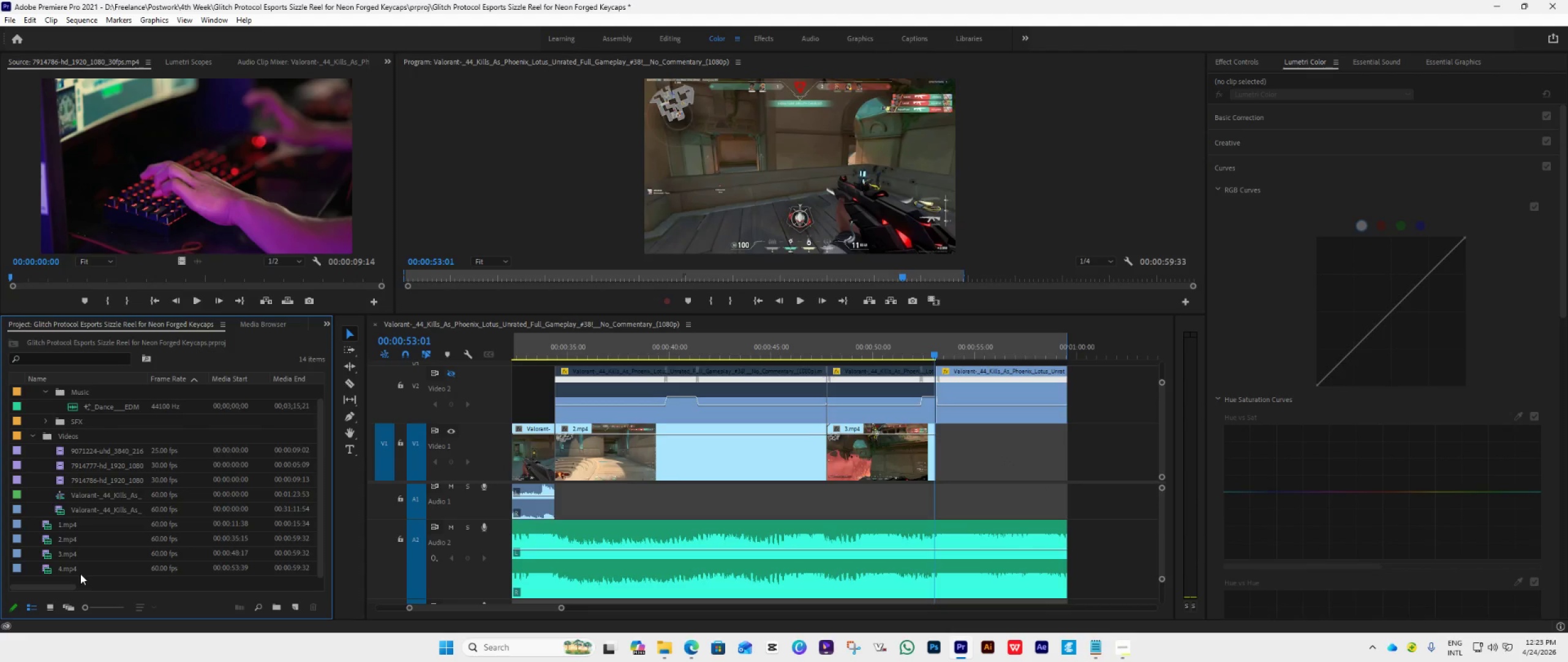 
left_click([80, 573])
 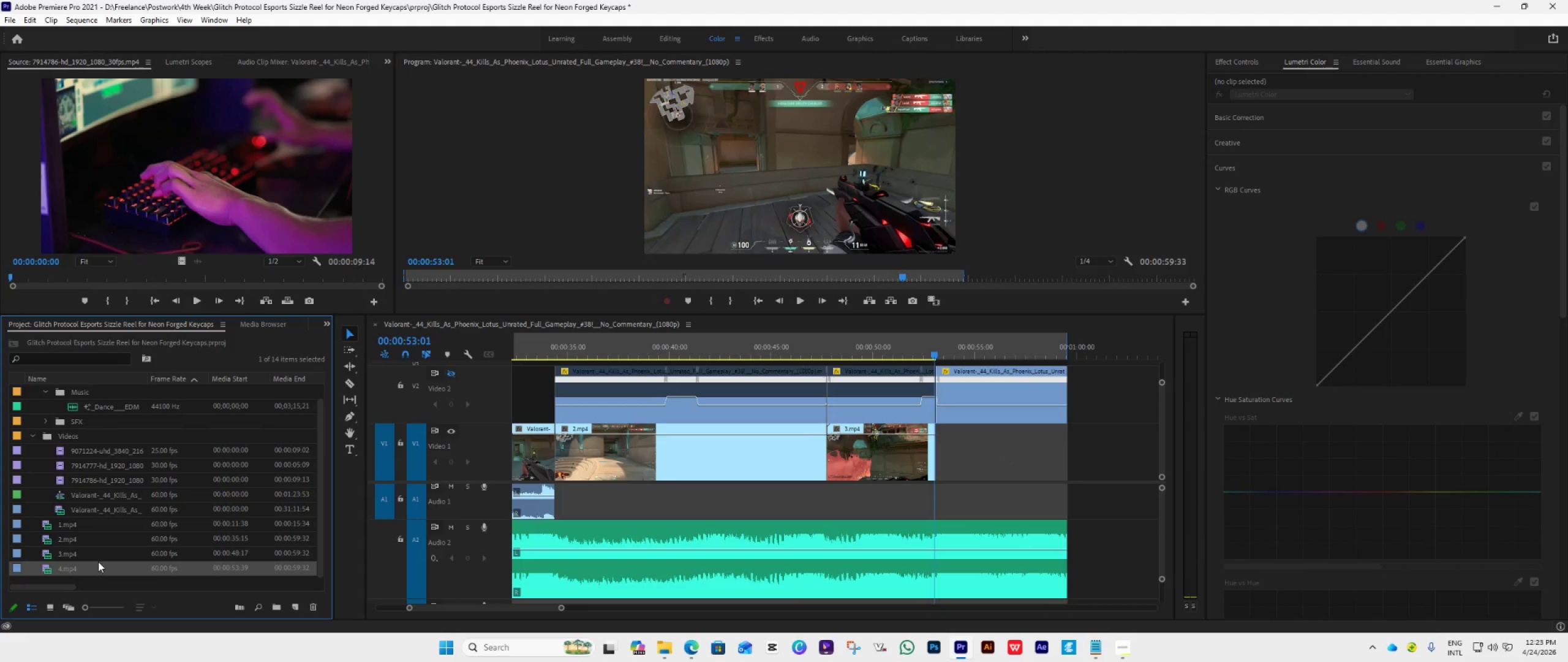 
key(Delete)
 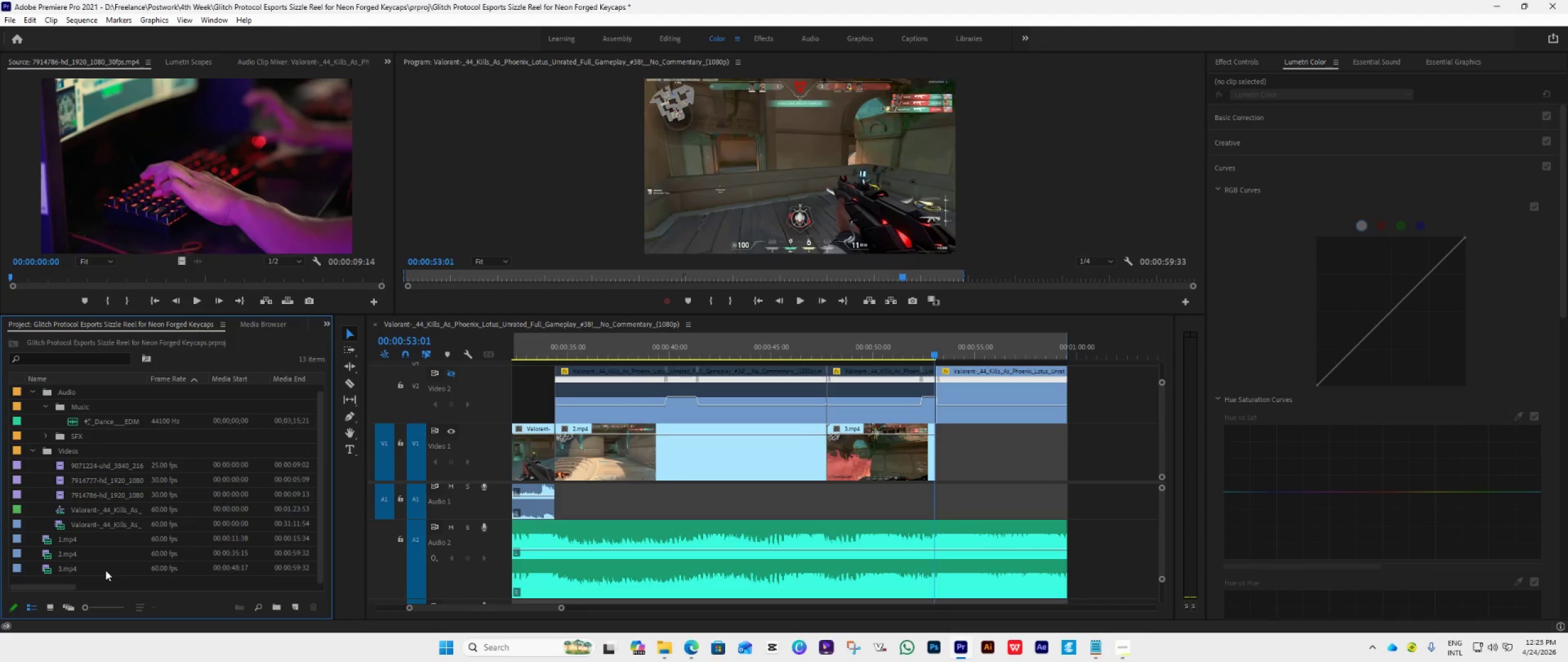 
scroll: coordinate [100, 558], scroll_direction: down, amount: 6.0
 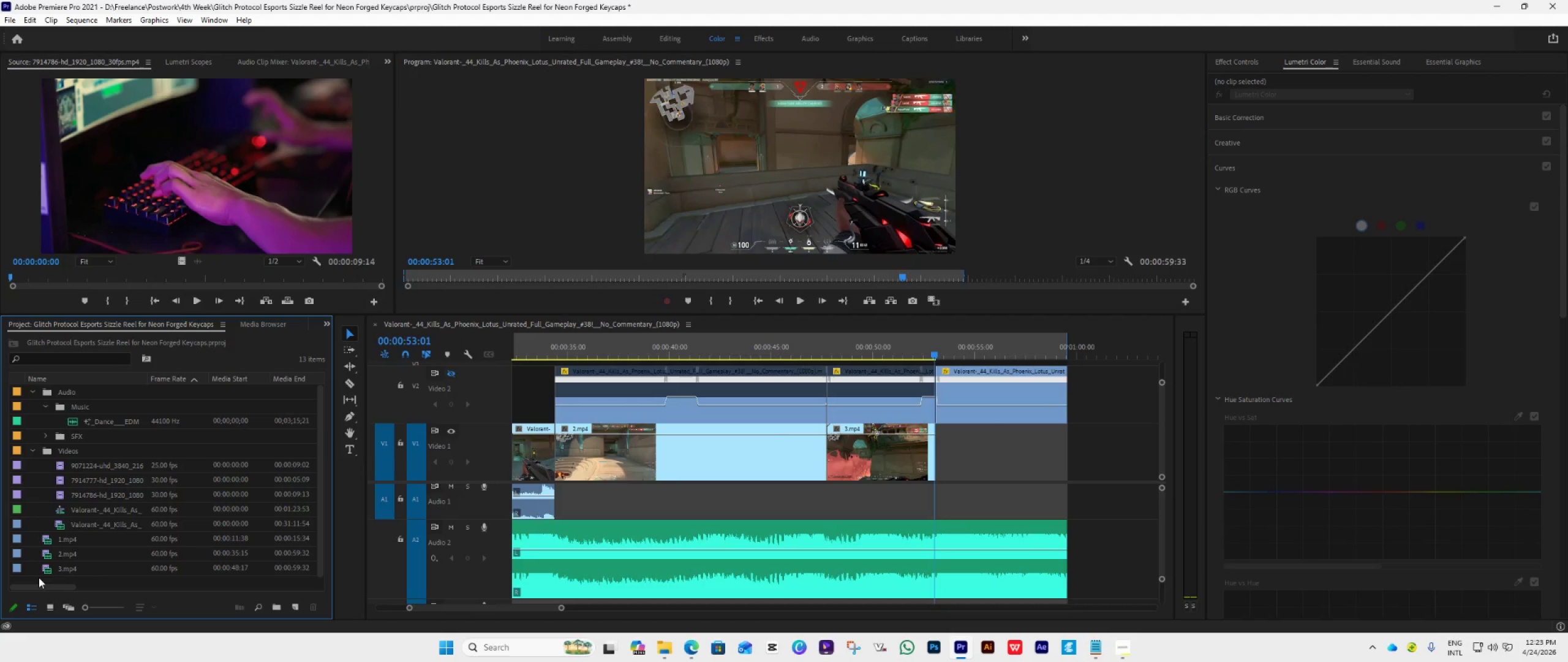 
right_click([39, 577])
 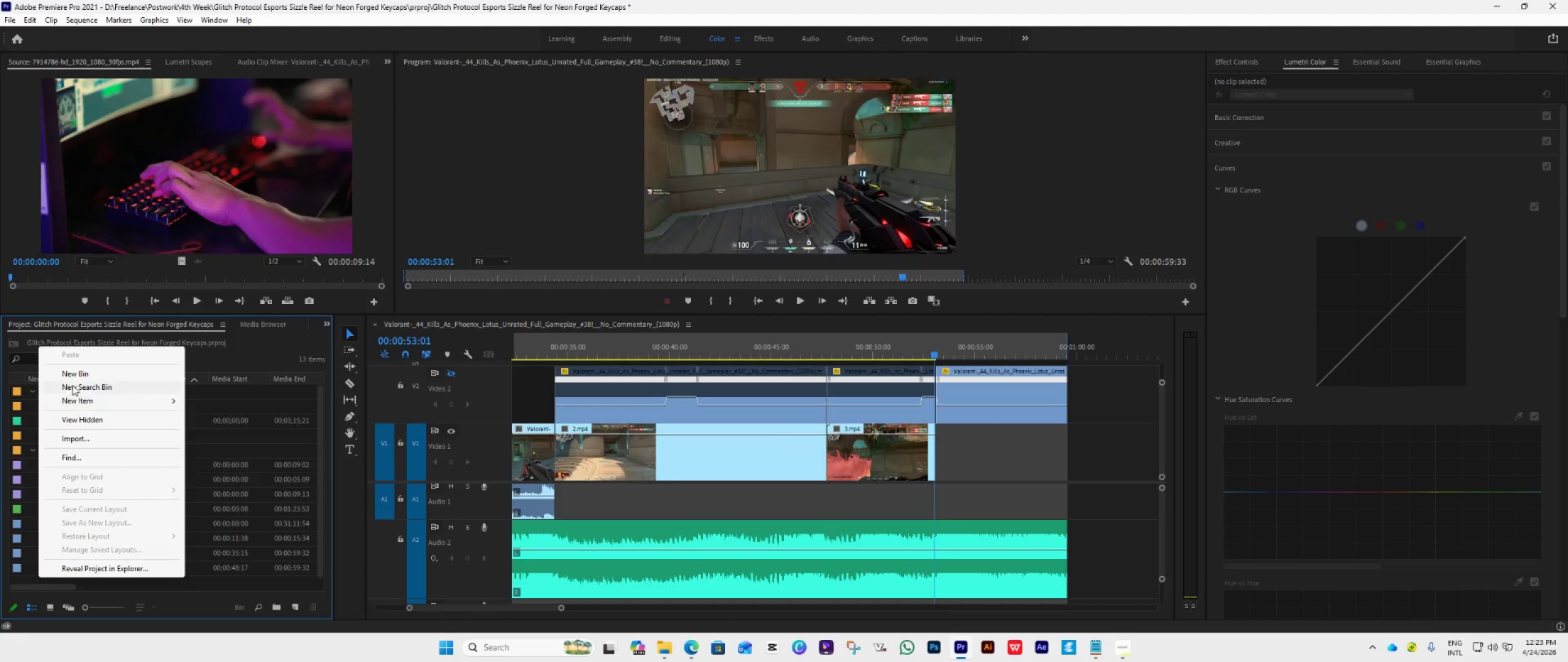 
left_click([74, 375])
 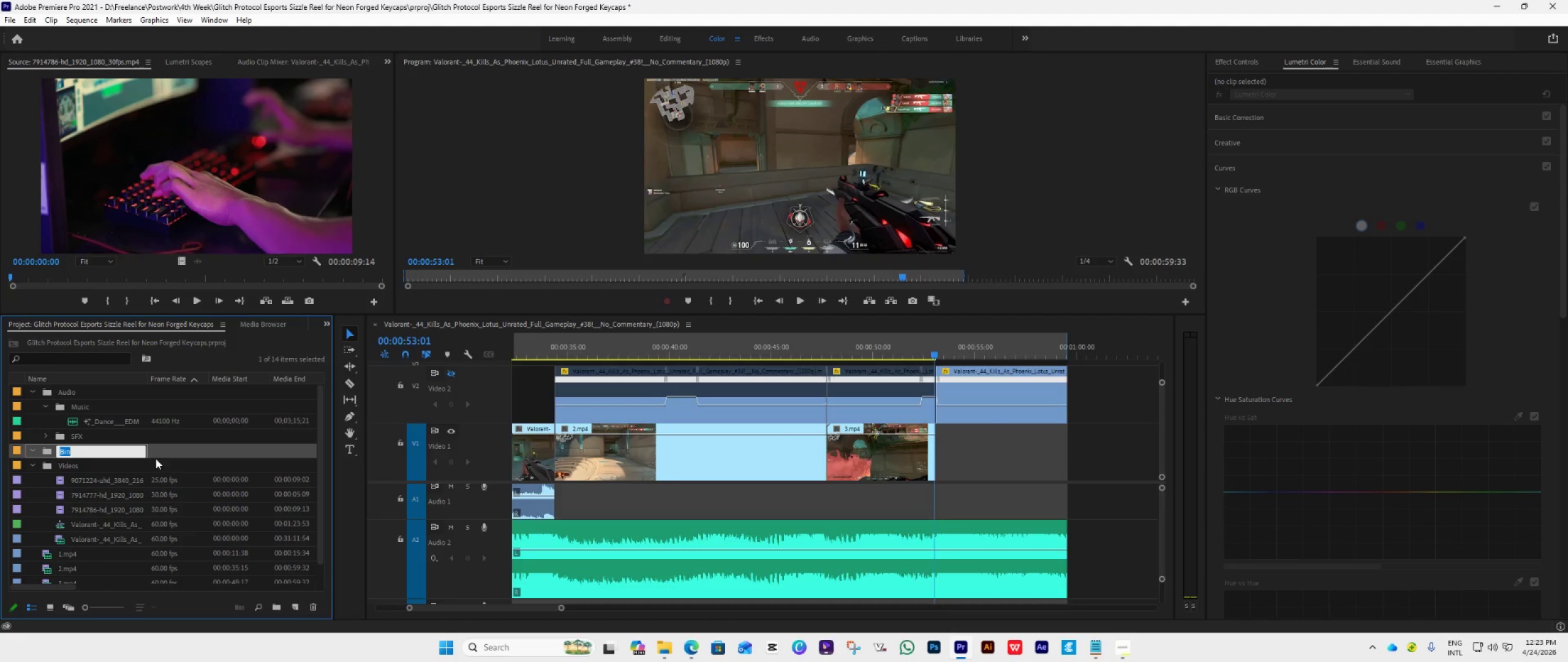 
type(Speedramp)
 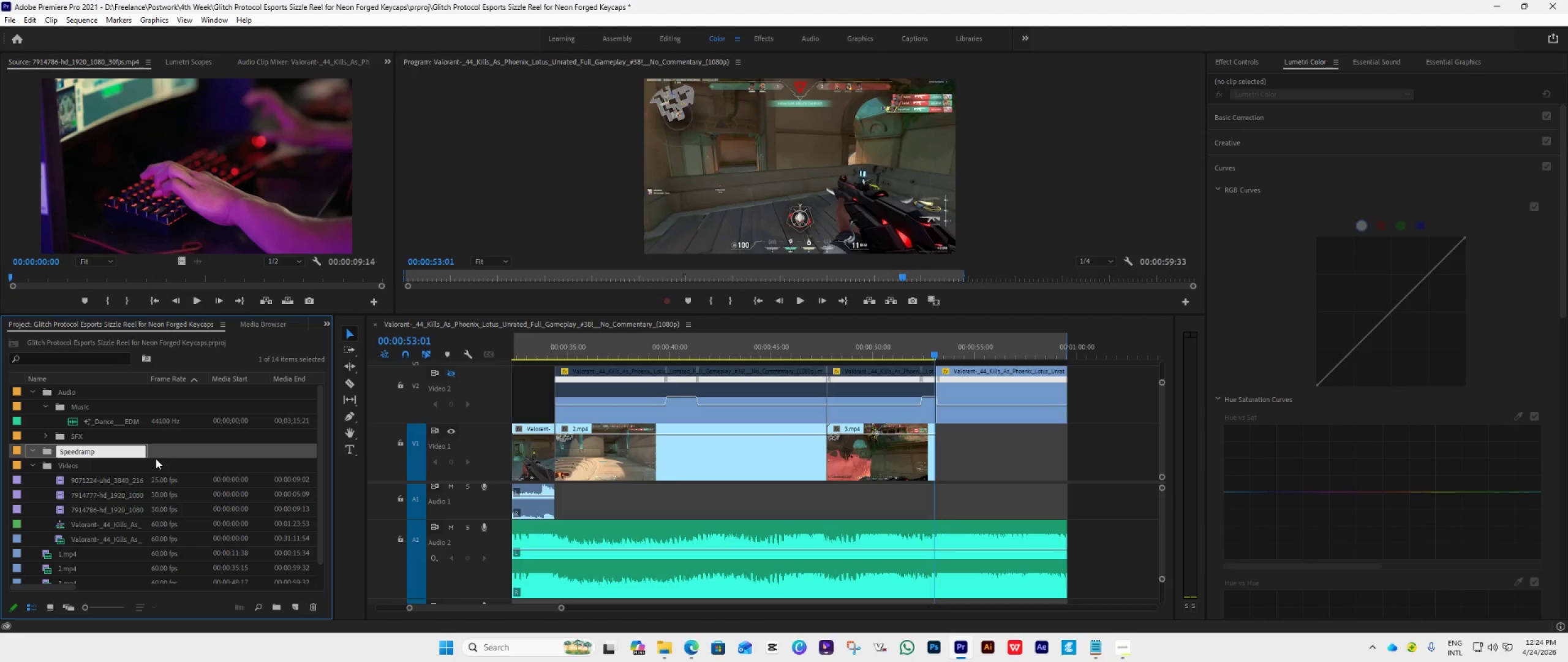 
type( Clip)
 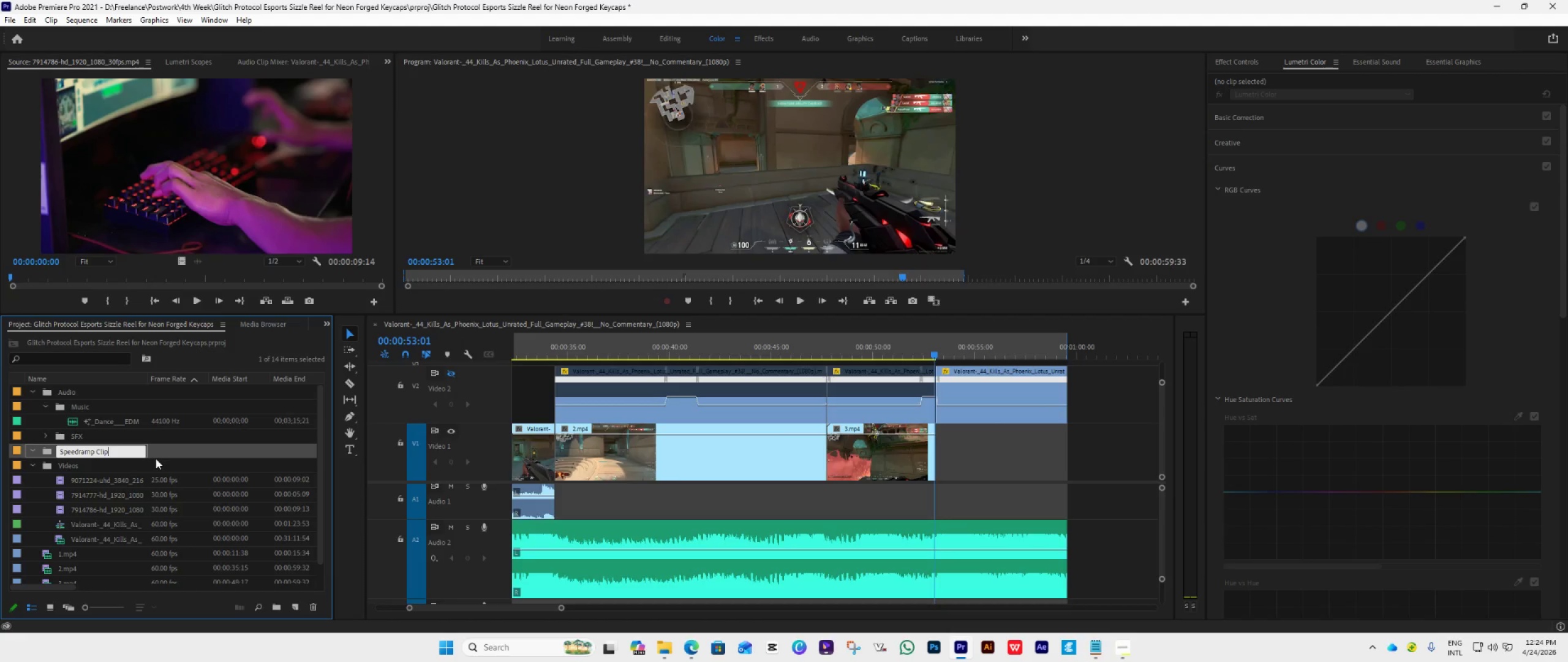 
scroll: coordinate [75, 566], scroll_direction: down, amount: 3.0
 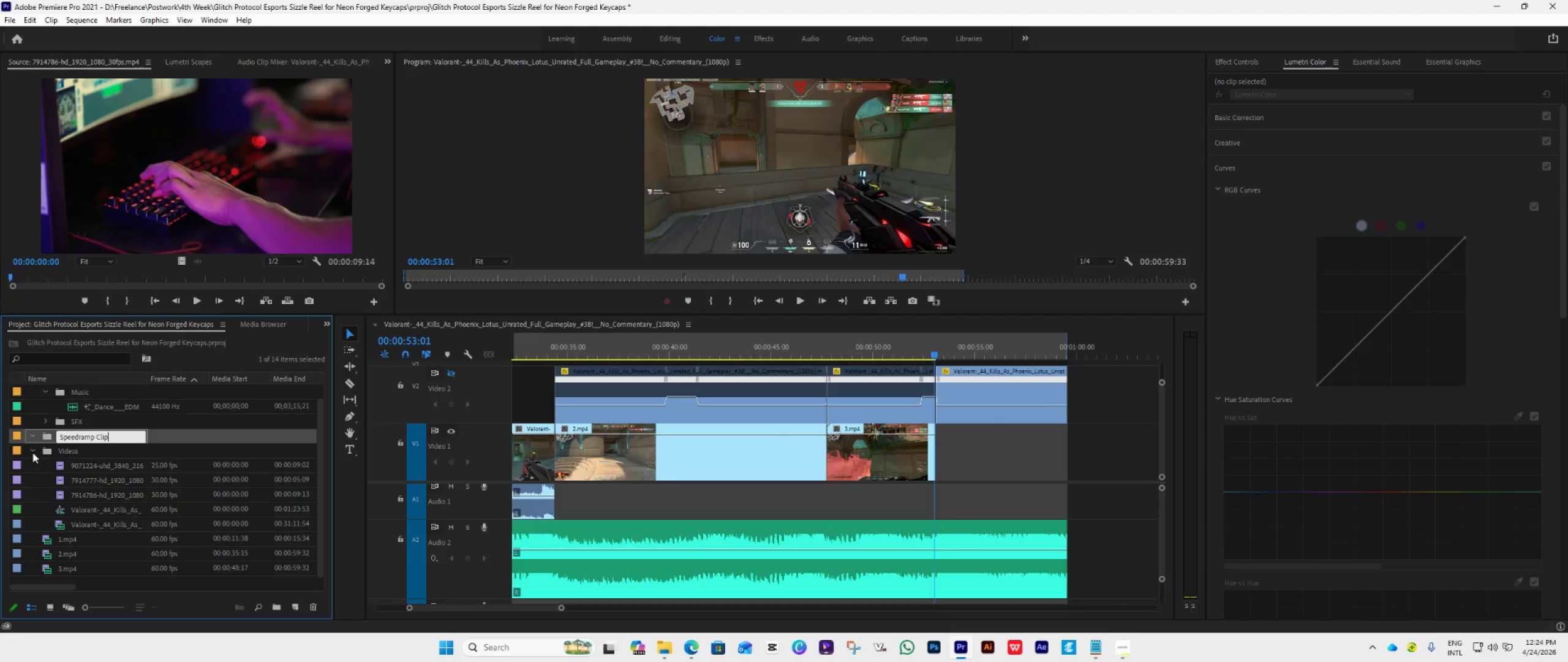 
left_click([32, 452])
 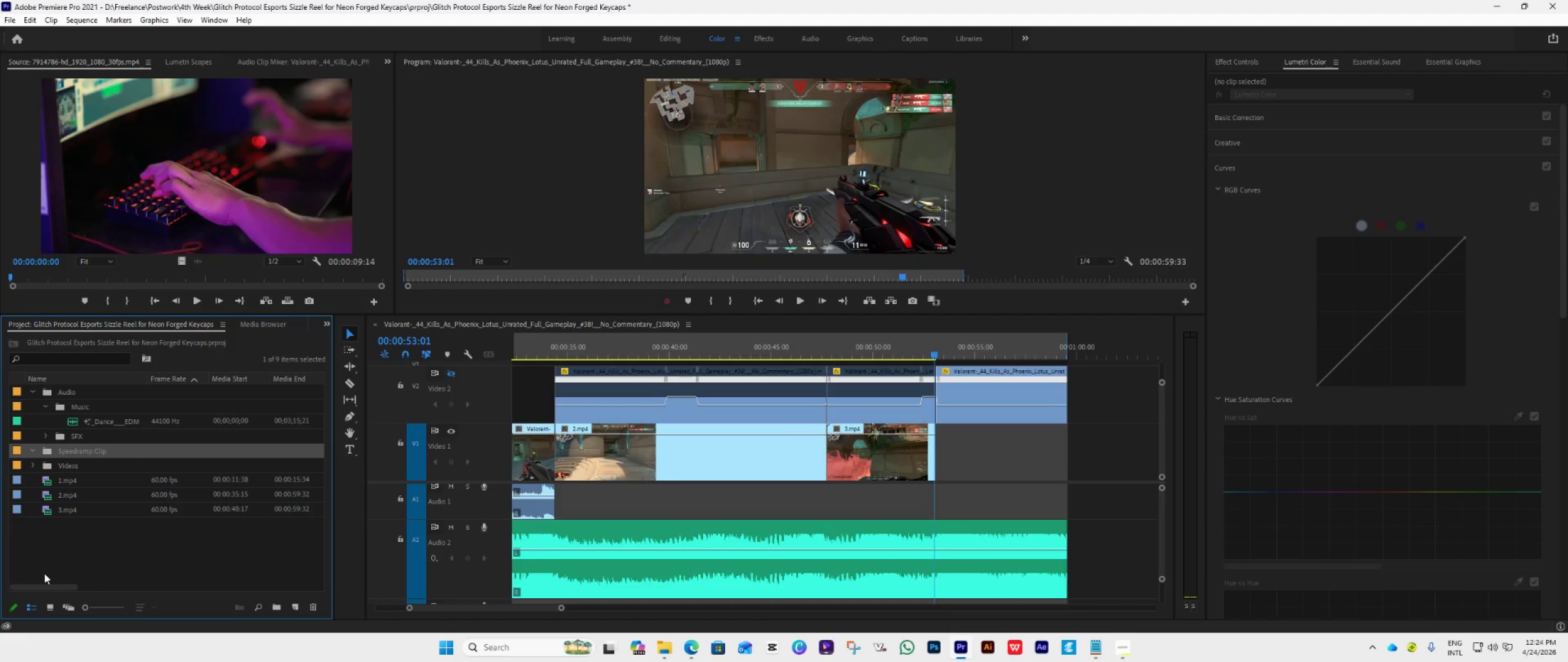 
left_click_drag(start_coordinate=[44, 563], to_coordinate=[71, 482])
 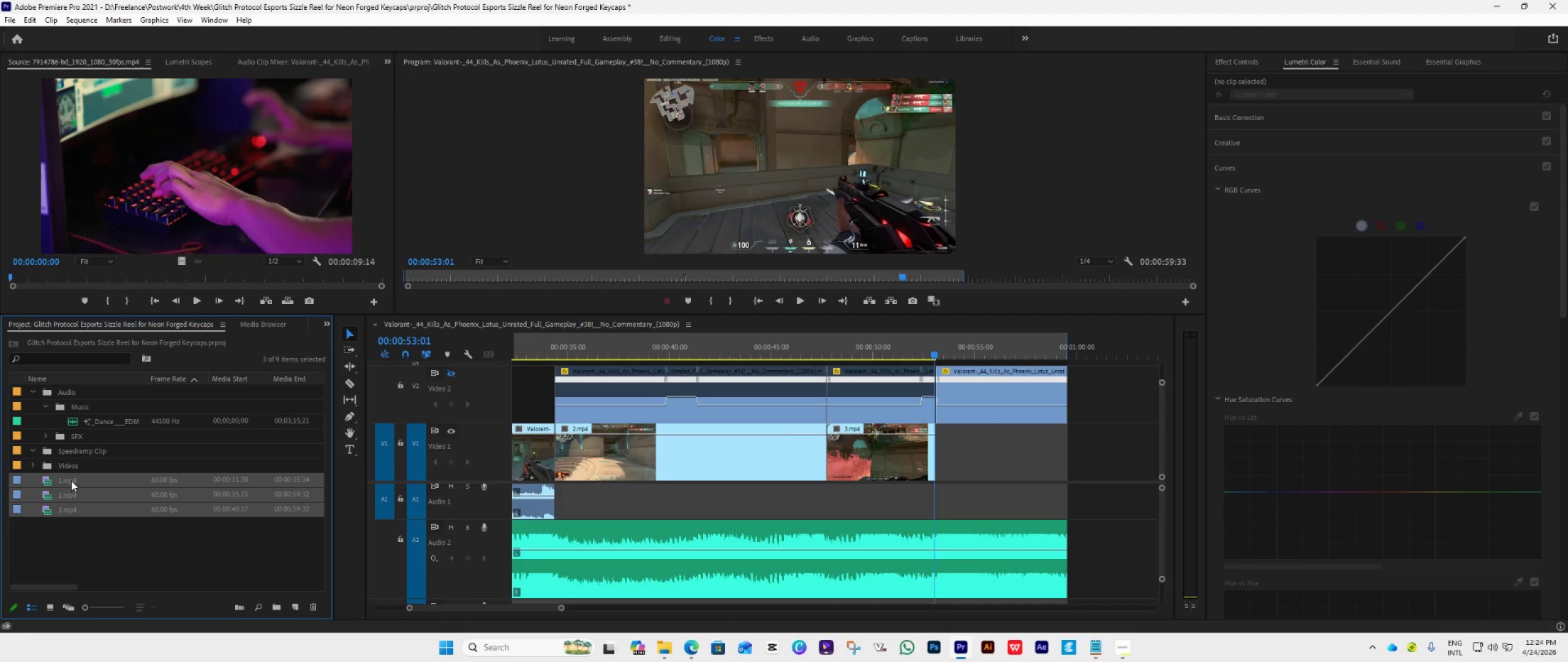 
left_click_drag(start_coordinate=[71, 480], to_coordinate=[74, 450])
 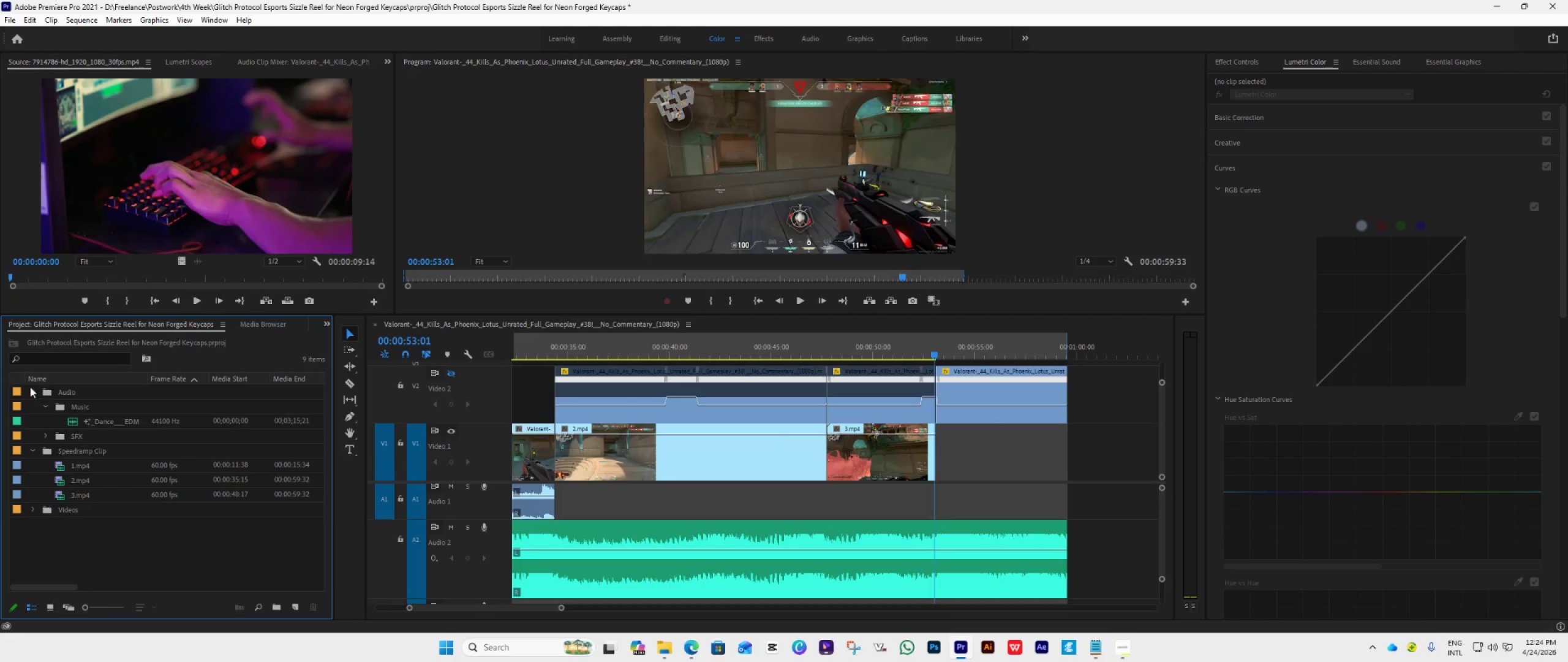 
left_click([32, 393])
 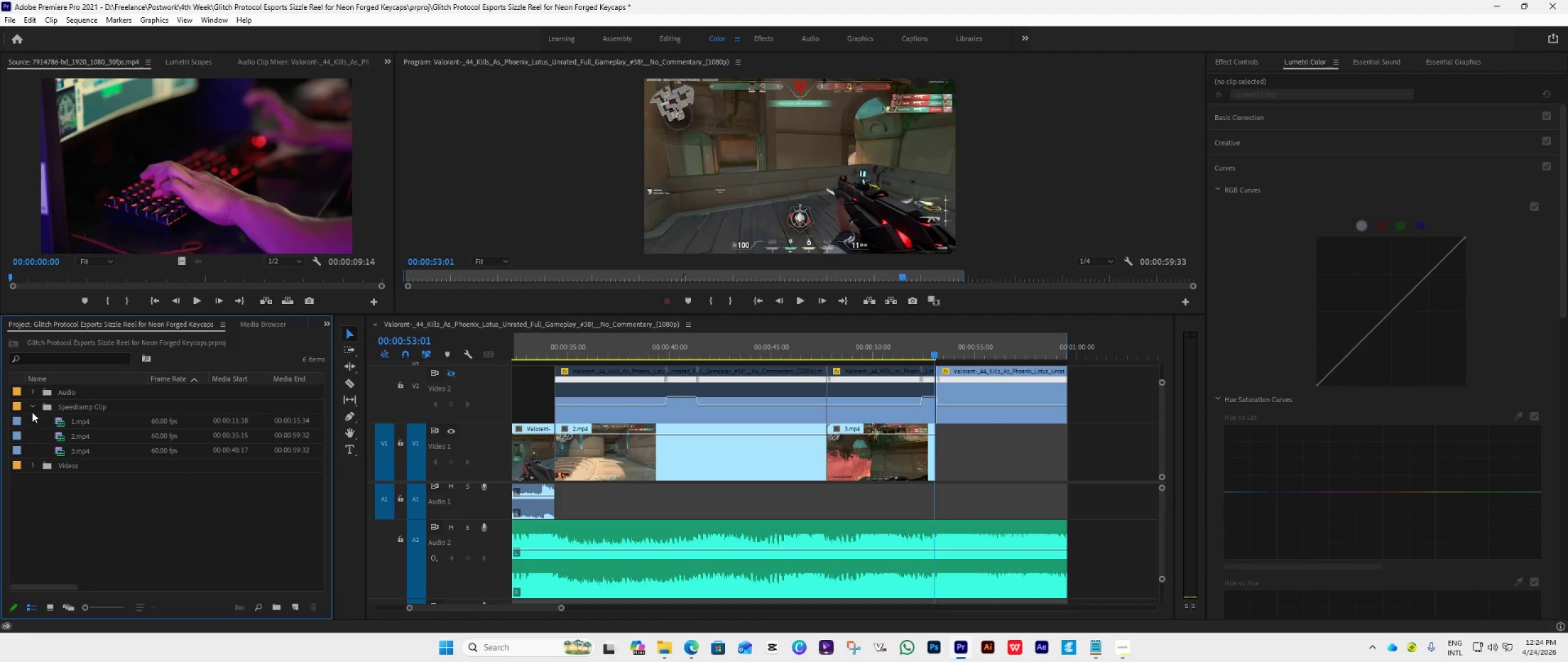 
left_click([31, 406])
 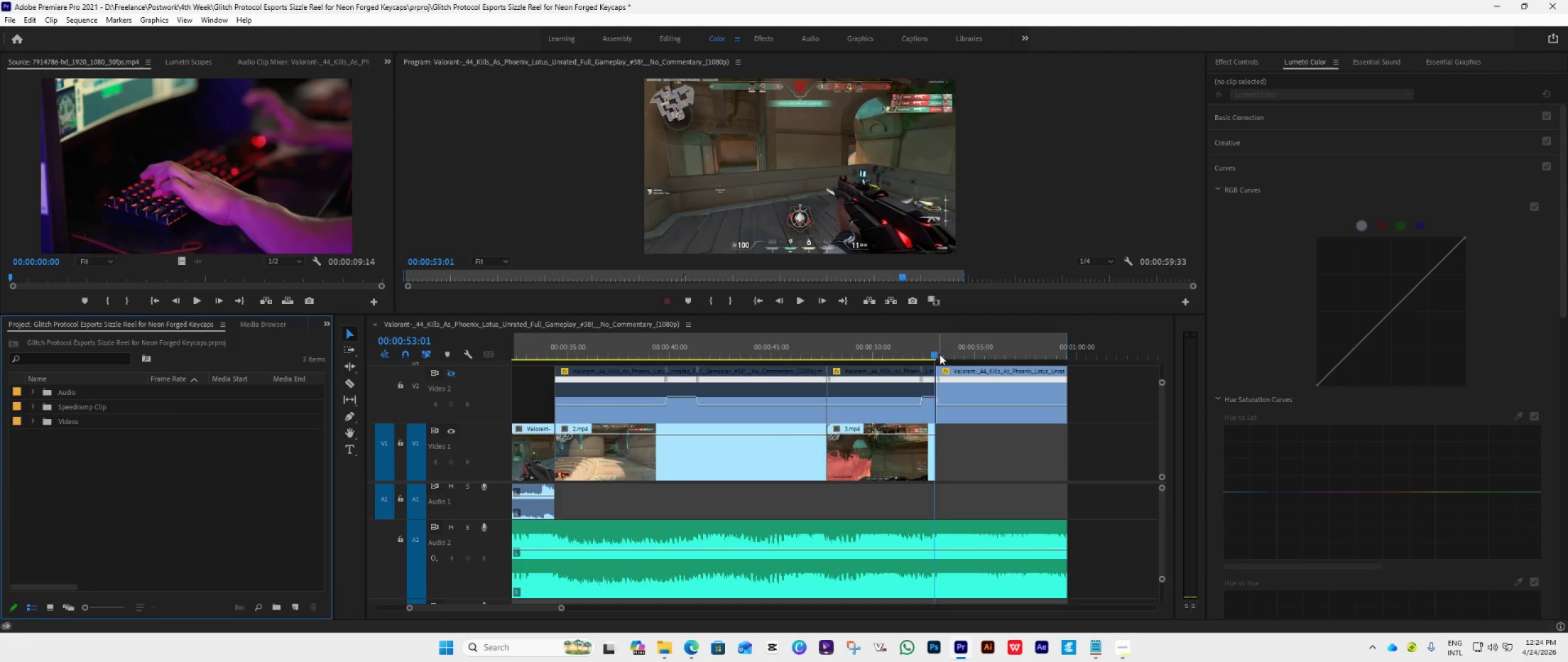 
wait(7.17)
 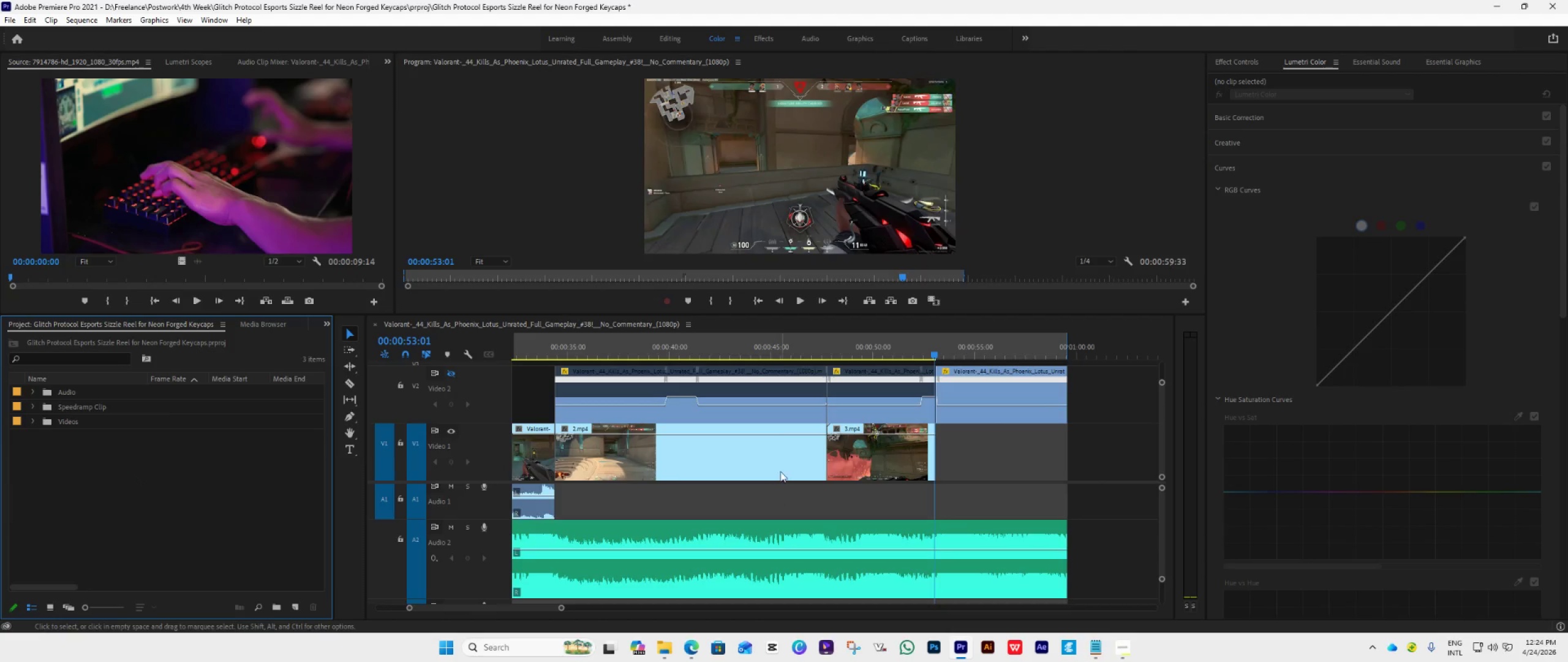 
key(ArrowRight)
 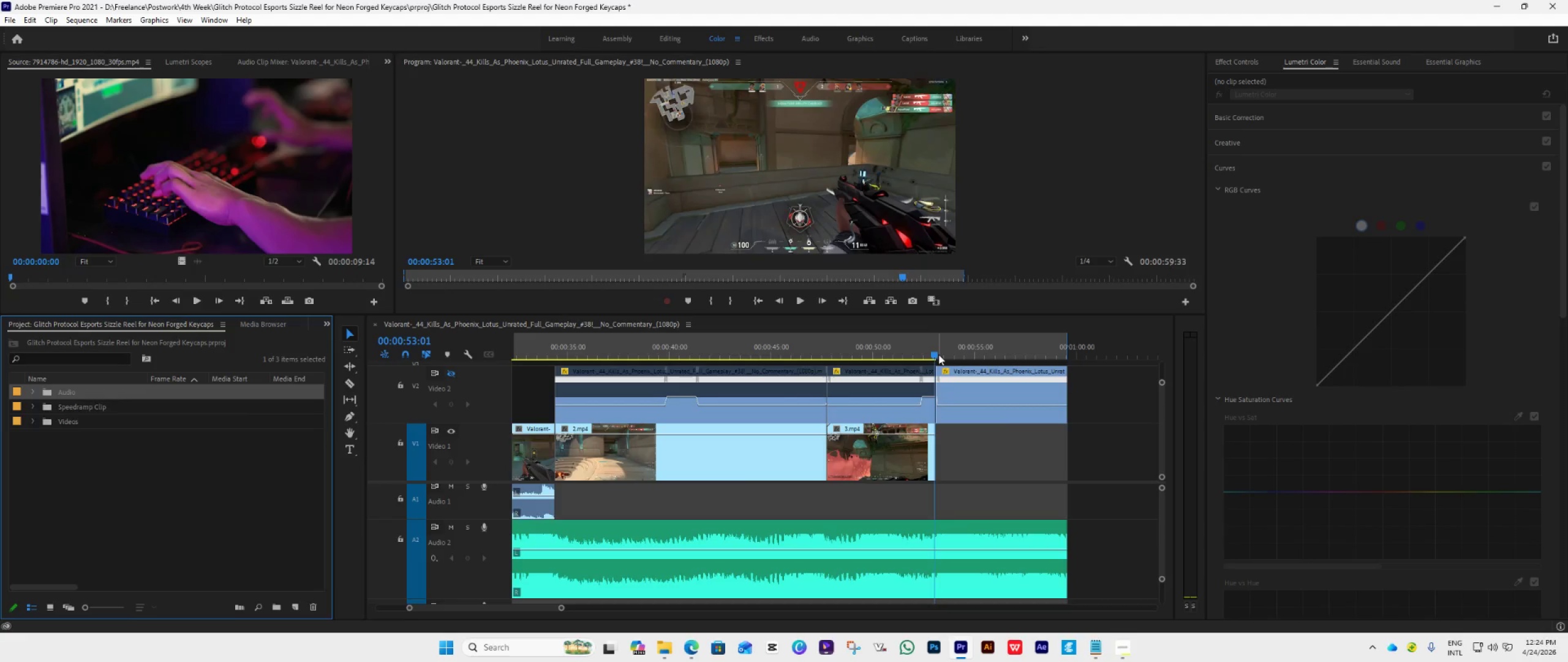 
key(ArrowRight)
 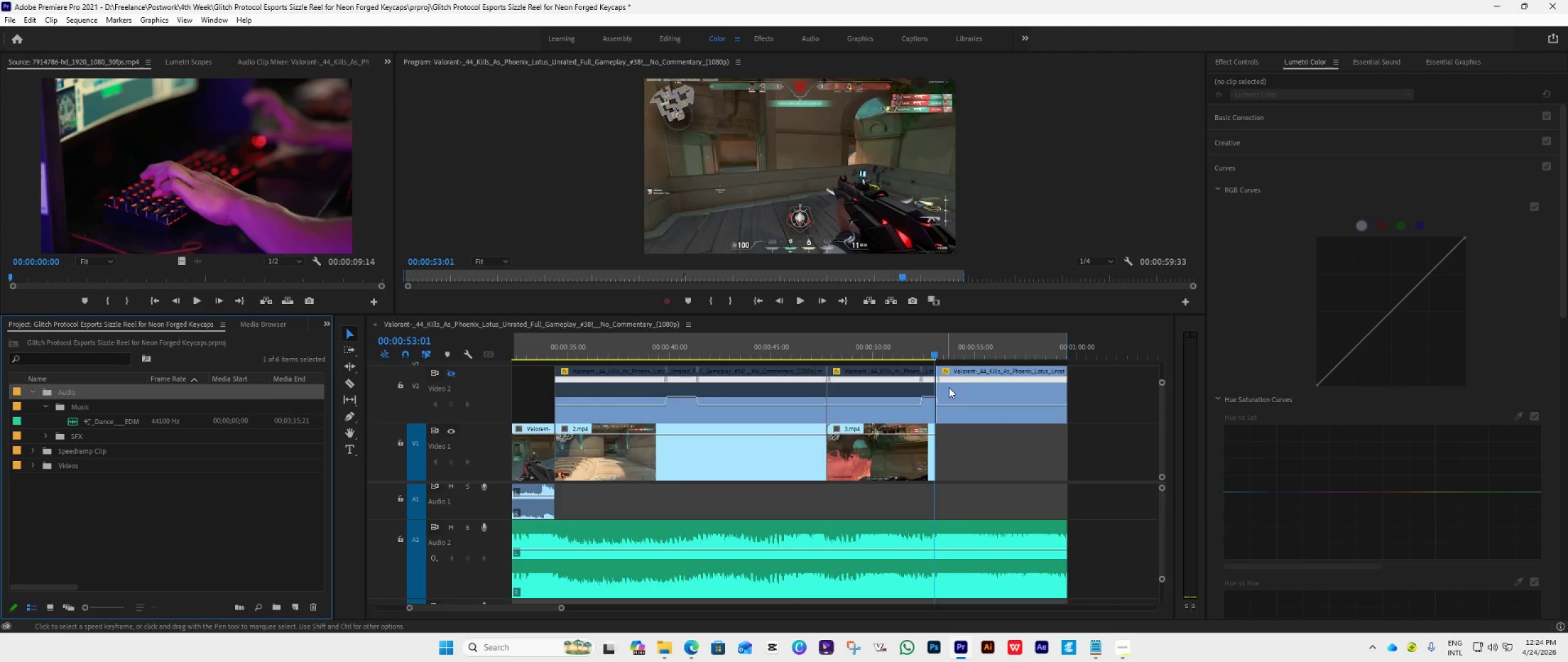 
key(ArrowRight)
 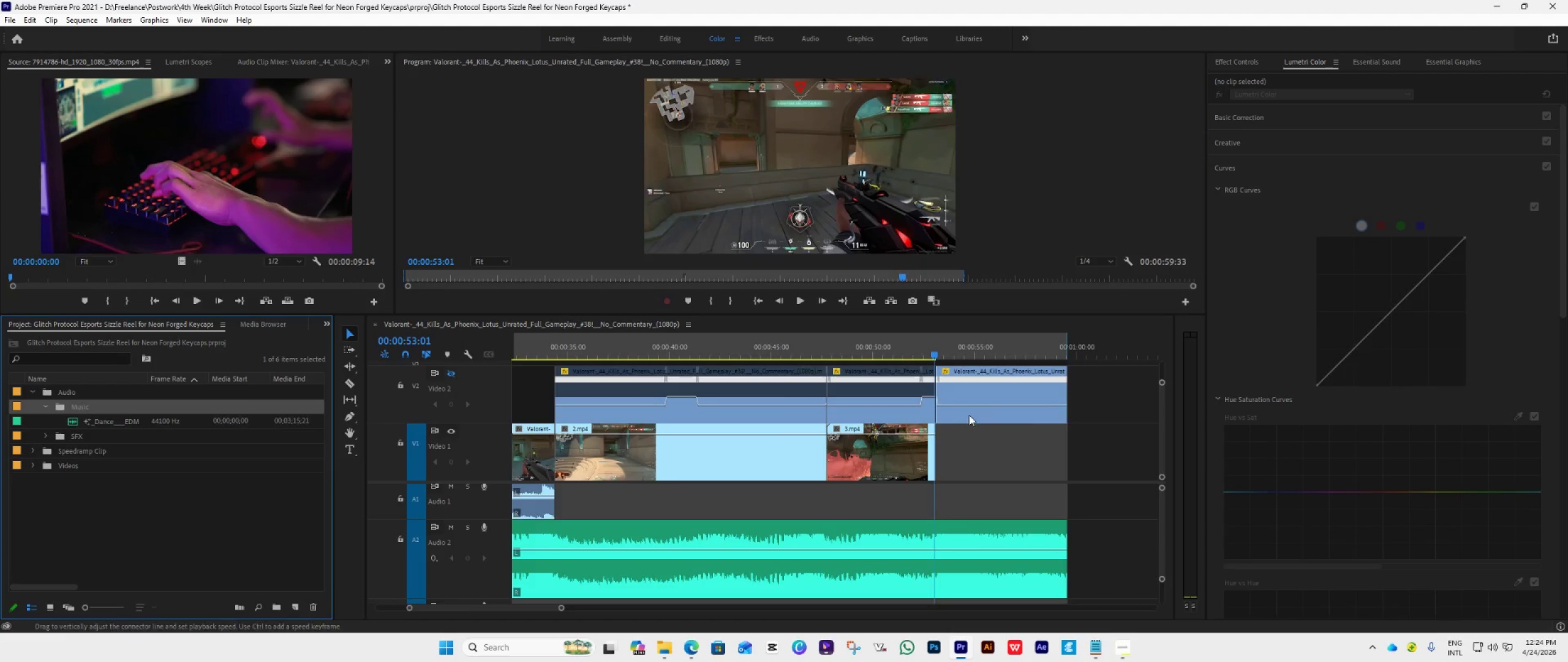 
key(ArrowRight)
 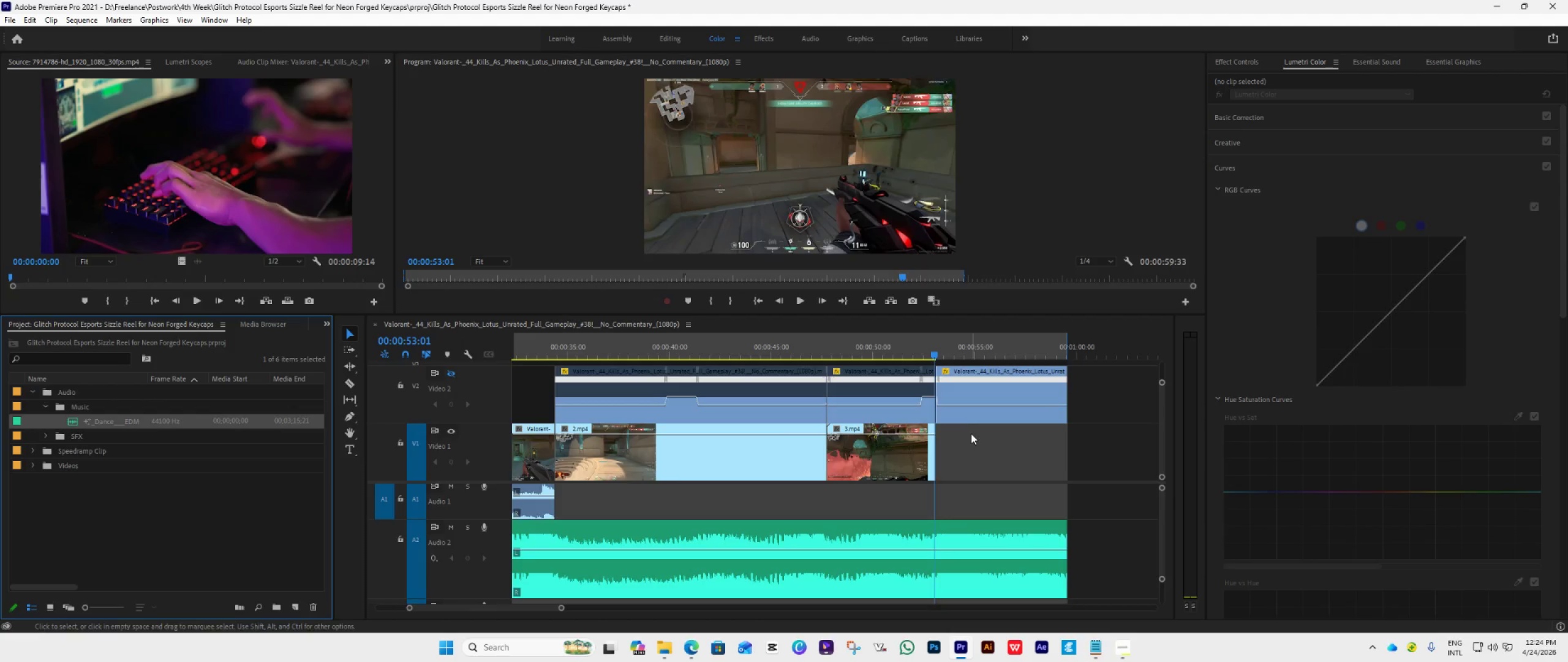 
left_click([970, 440])
 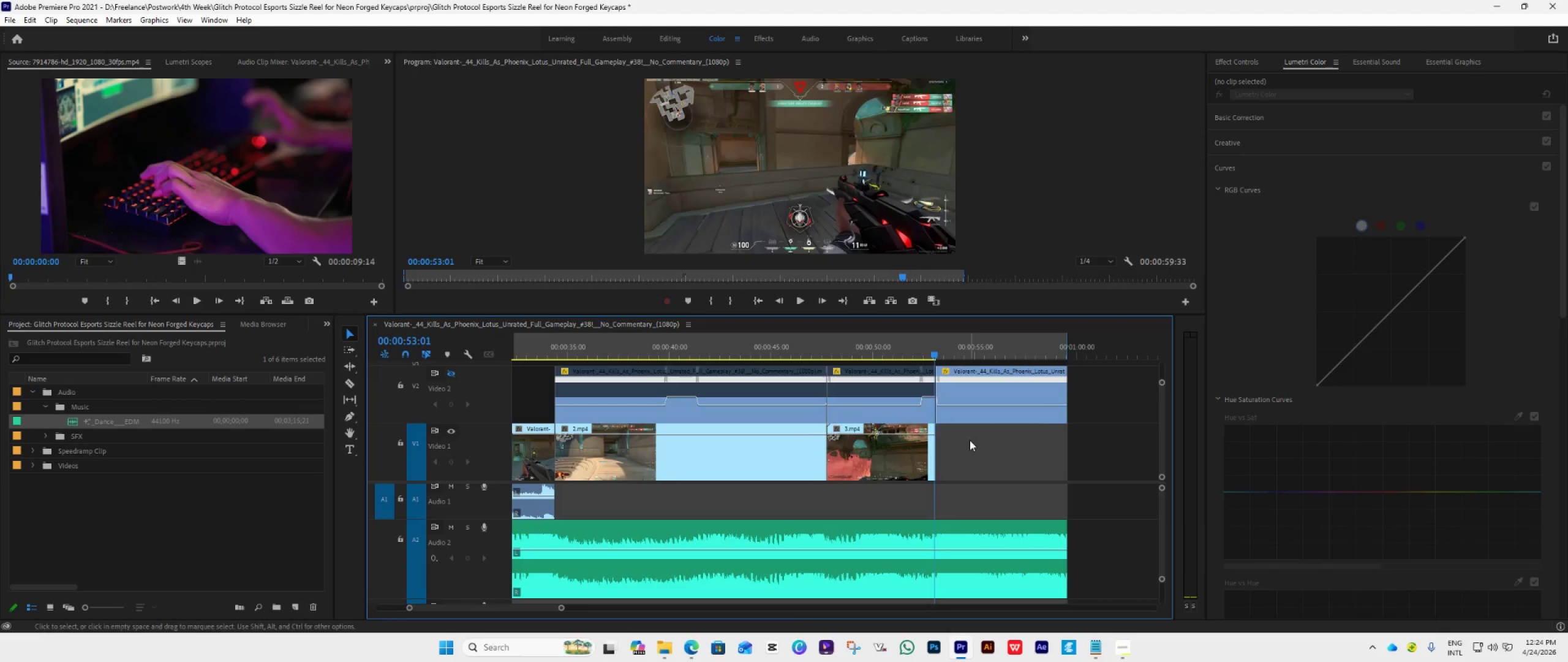 
key(ArrowRight)
 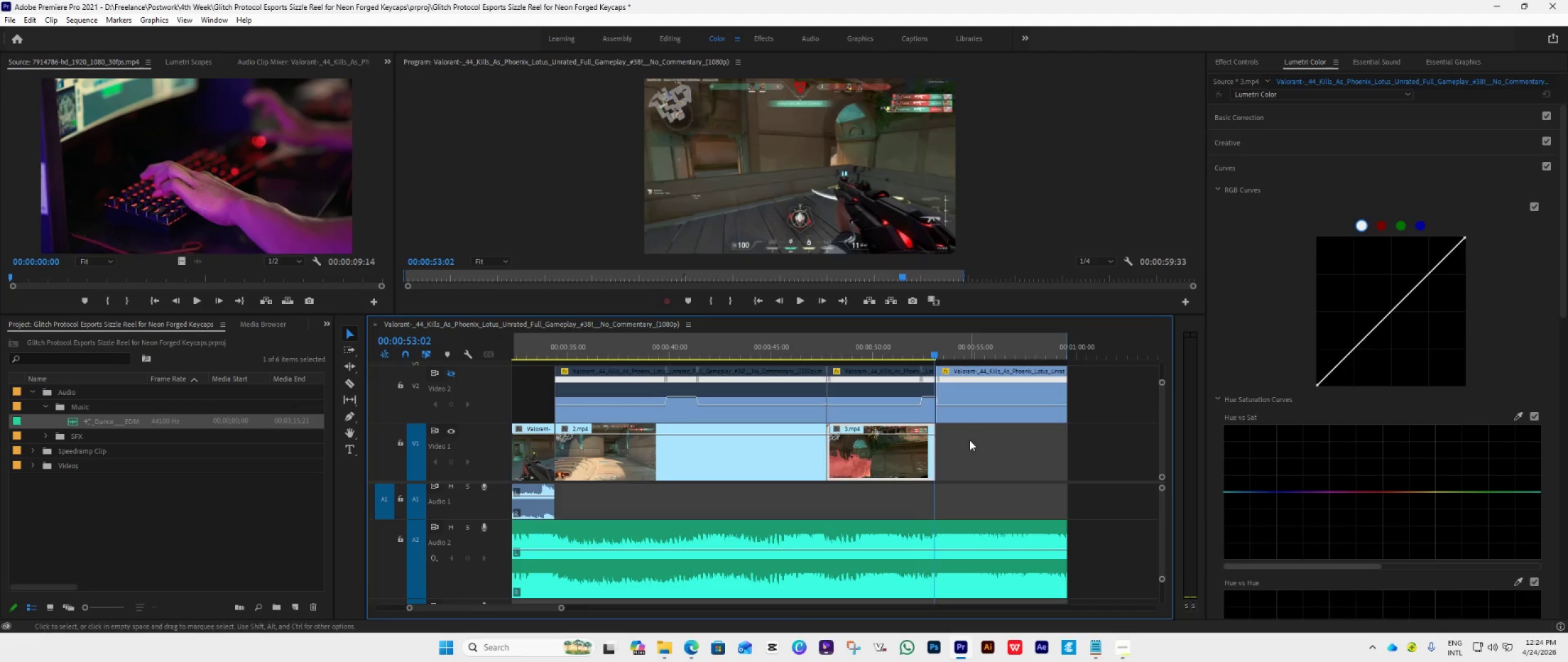 
key(ArrowRight)
 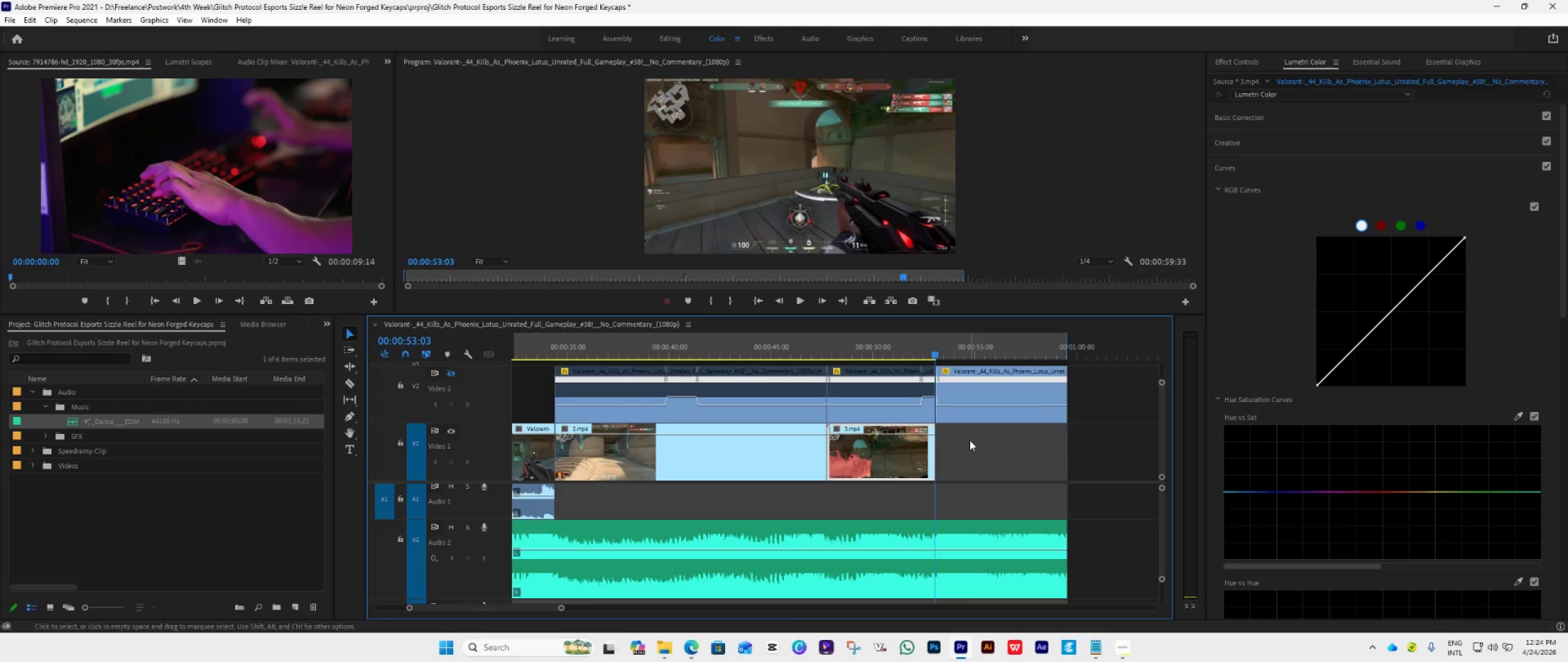 
key(ArrowRight)
 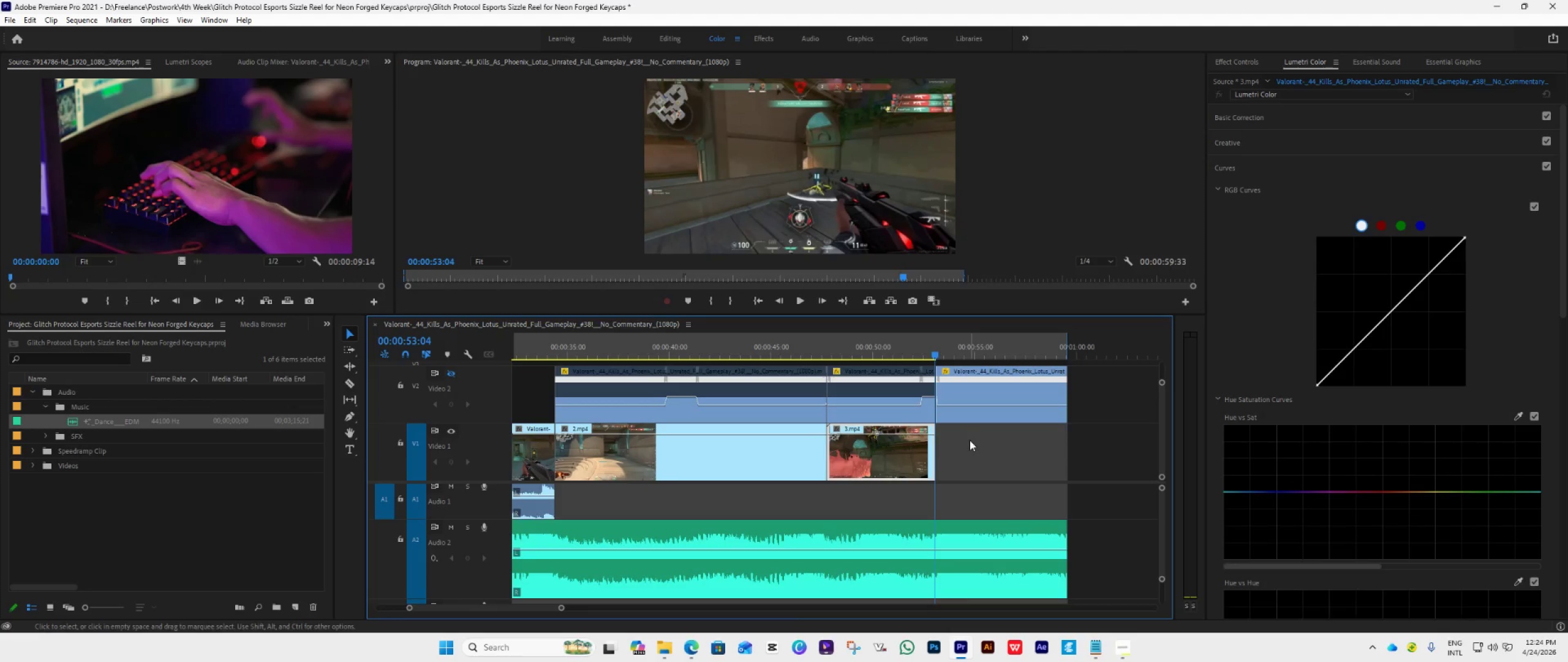 
key(ArrowRight)
 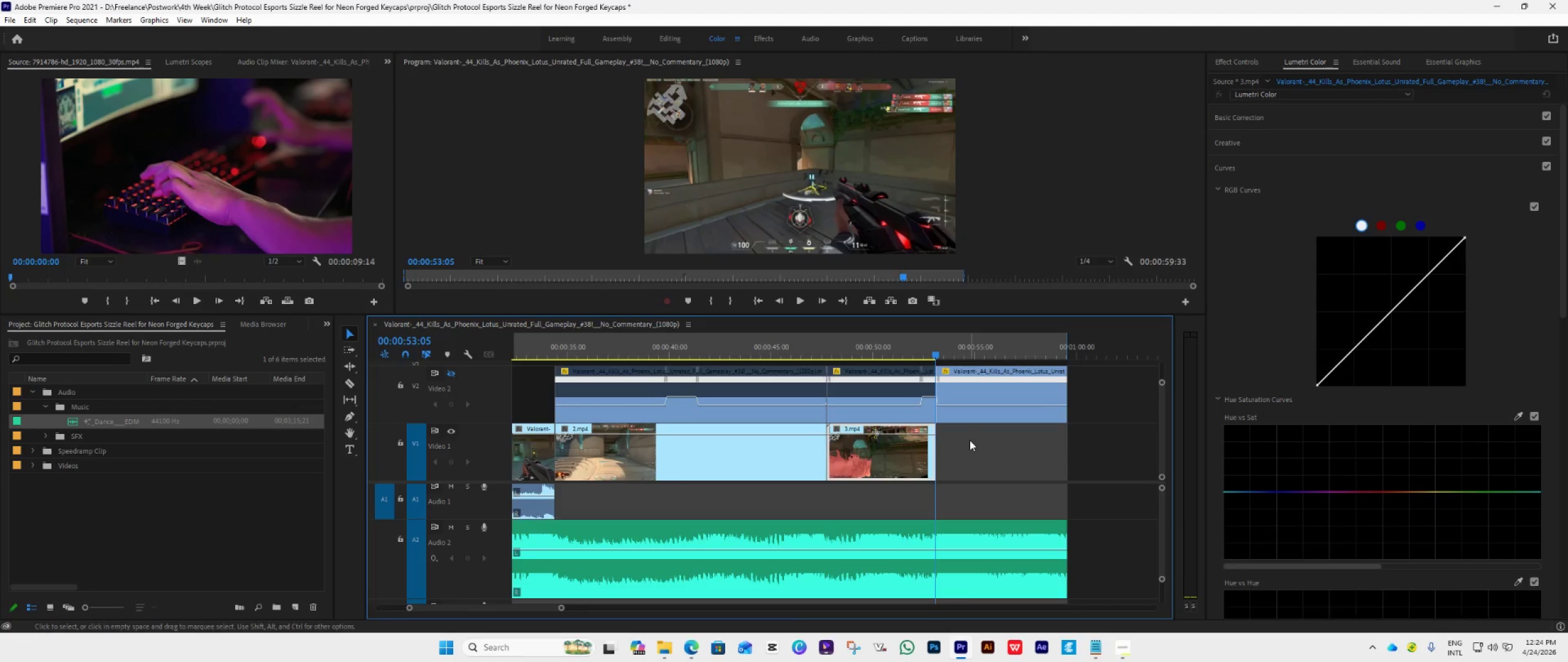 
key(ArrowRight)
 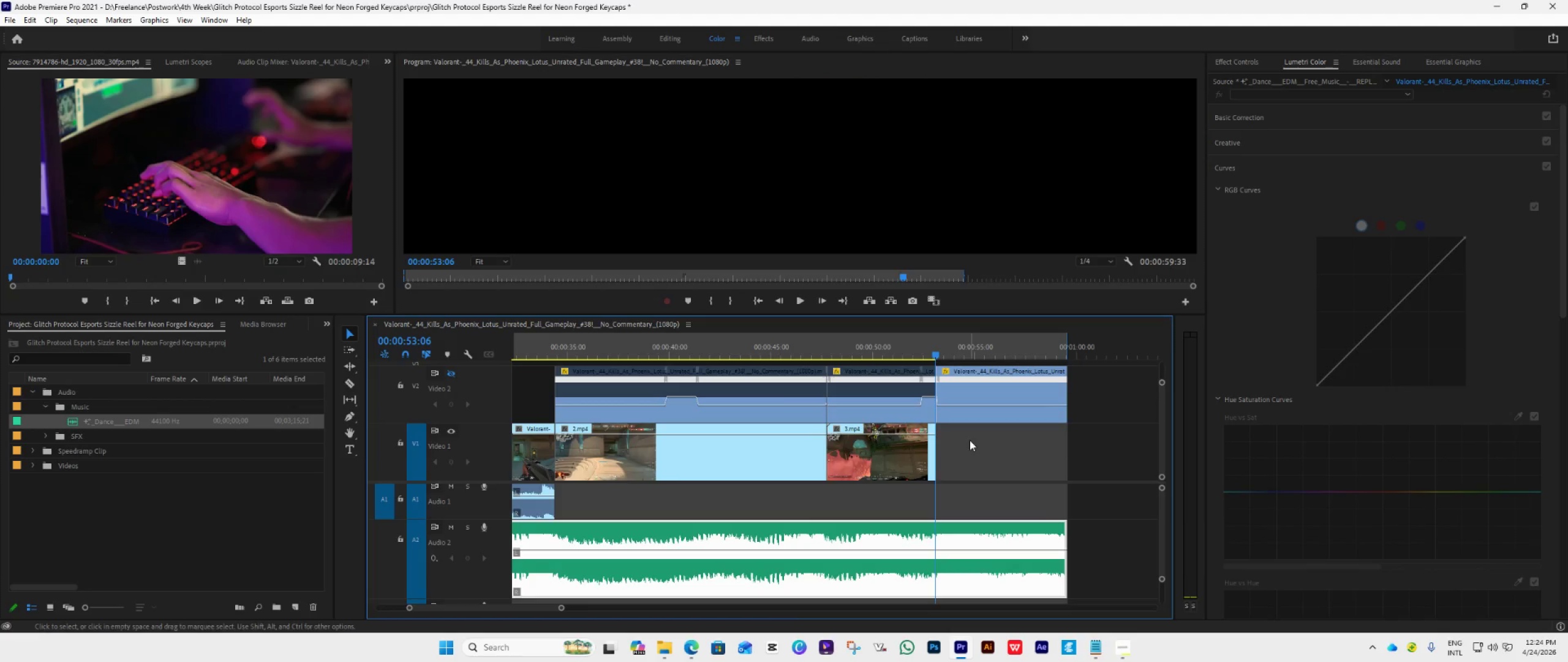 
key(ArrowRight)
 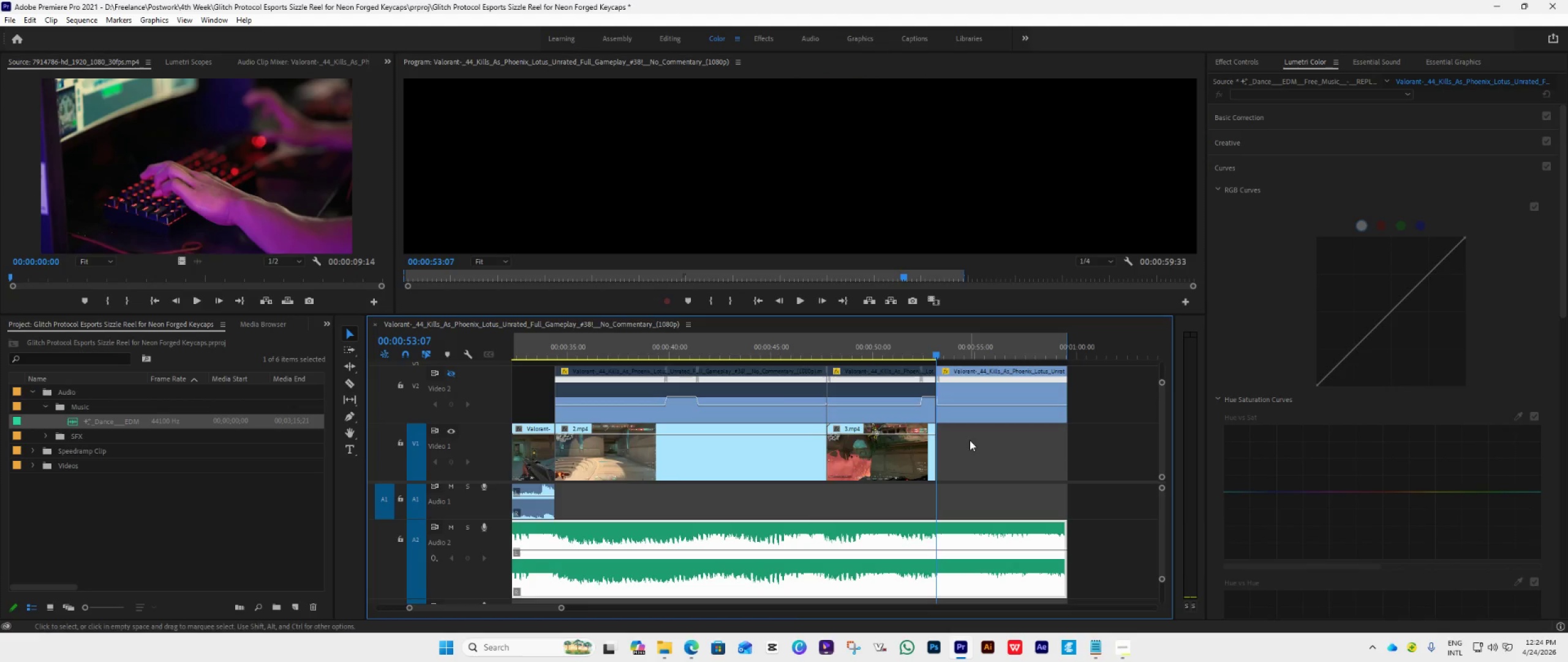 
key(ArrowRight)
 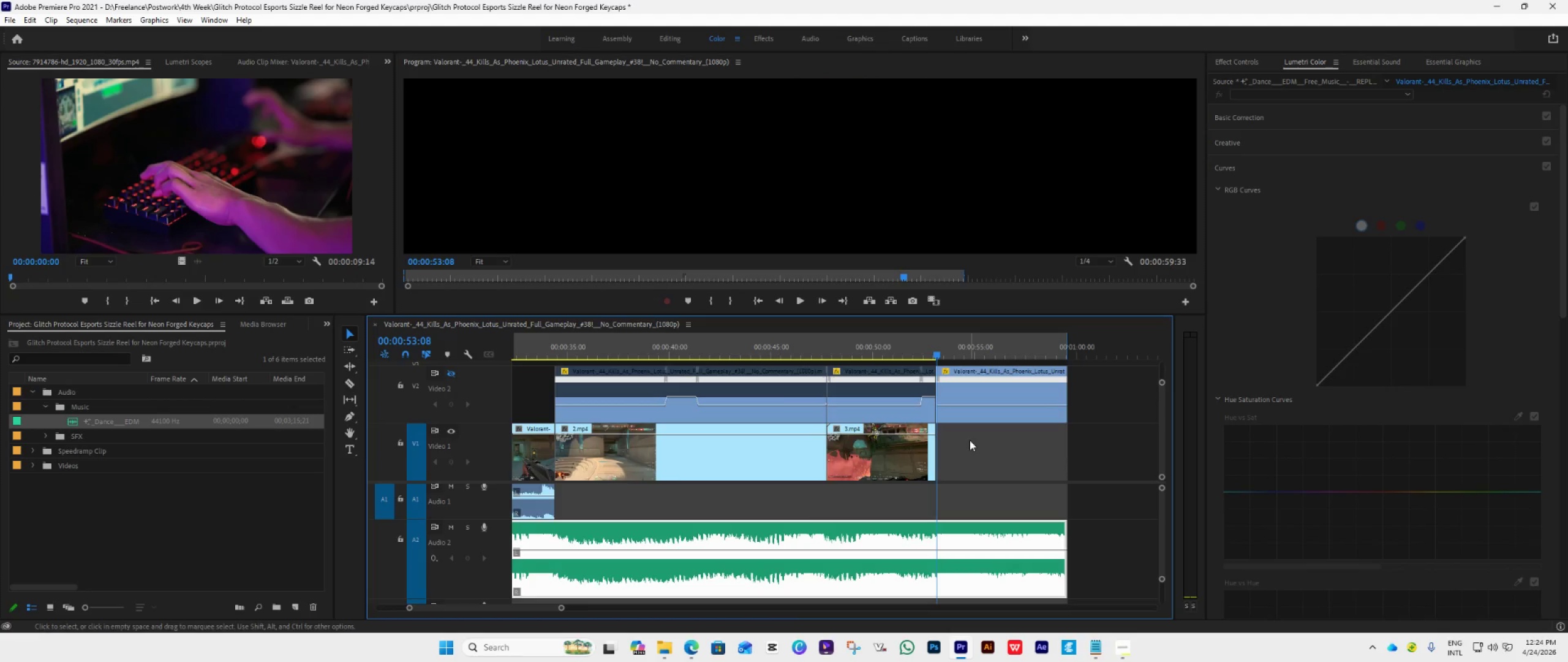 
key(ArrowRight)
 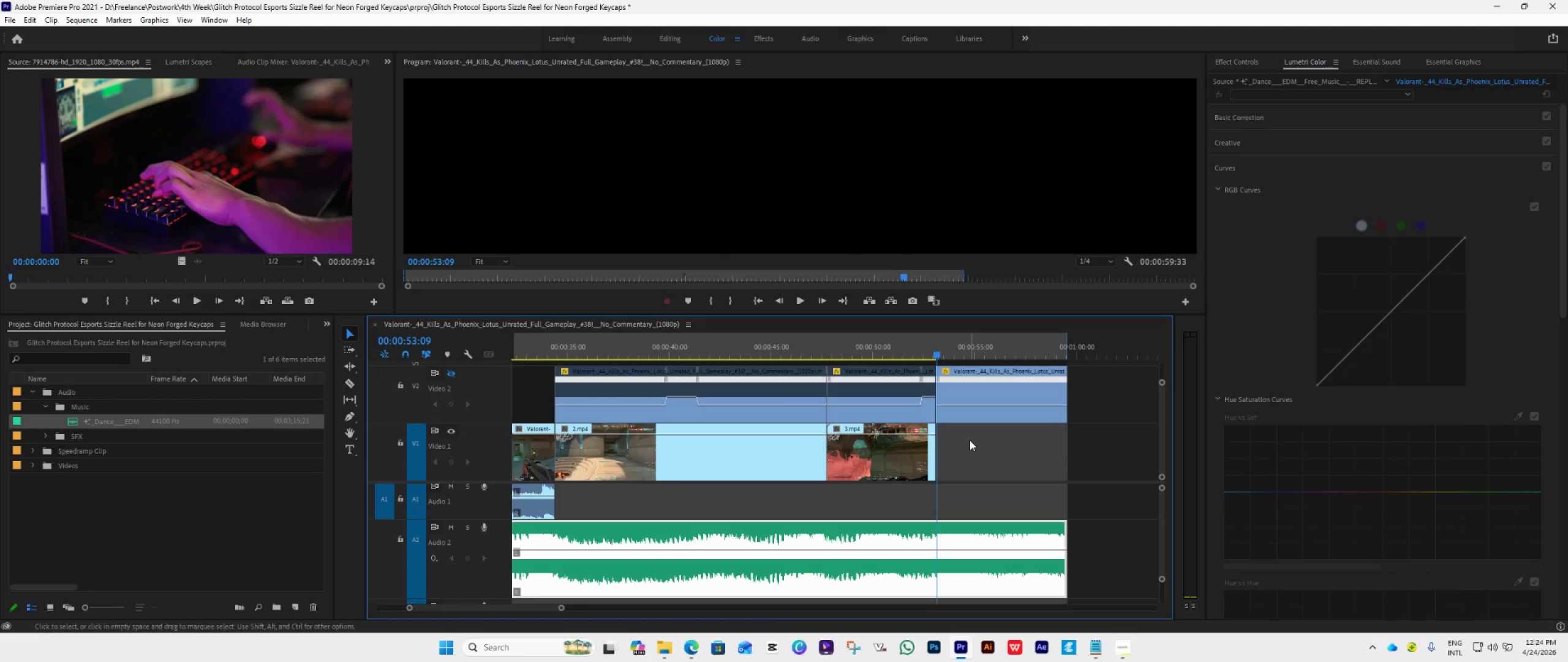 
key(ArrowLeft)
 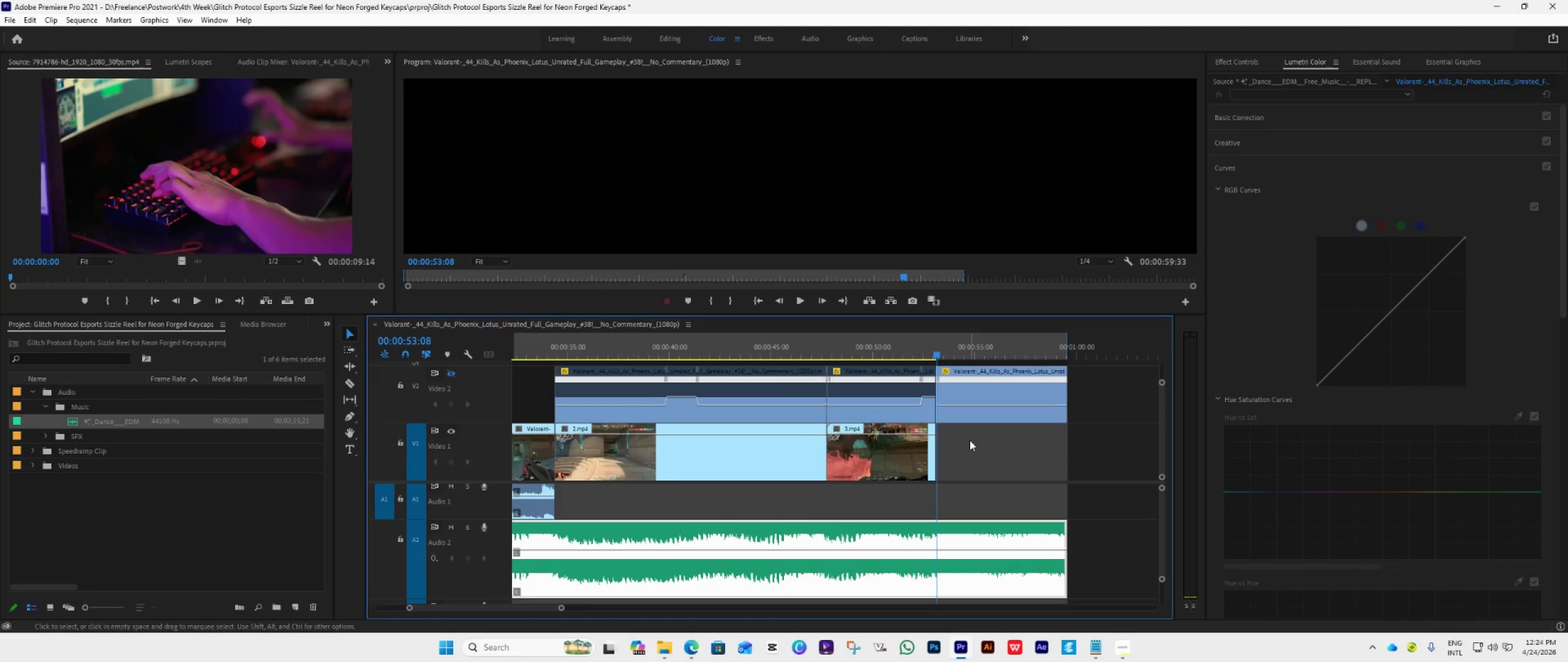 
key(ArrowLeft)
 